 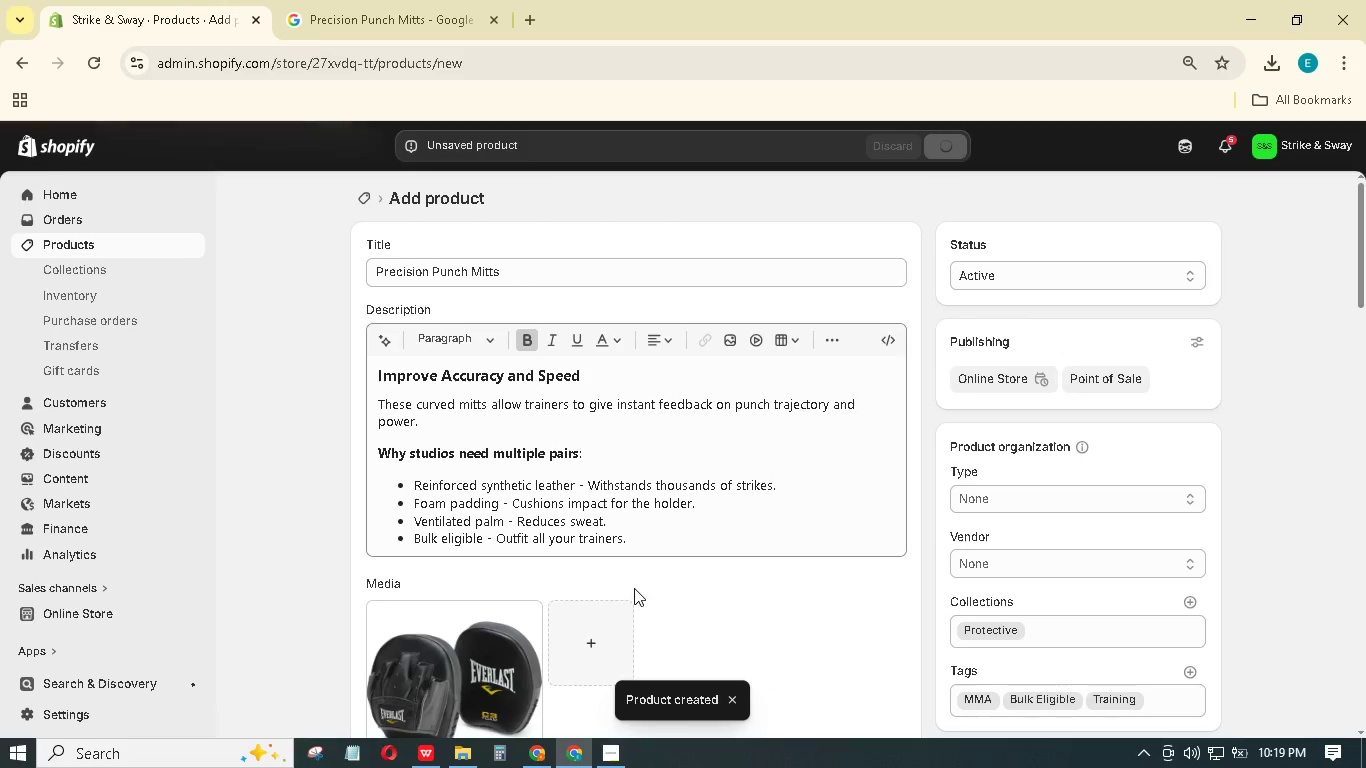 
scroll: coordinate [634, 588], scroll_direction: down, amount: 3.0
 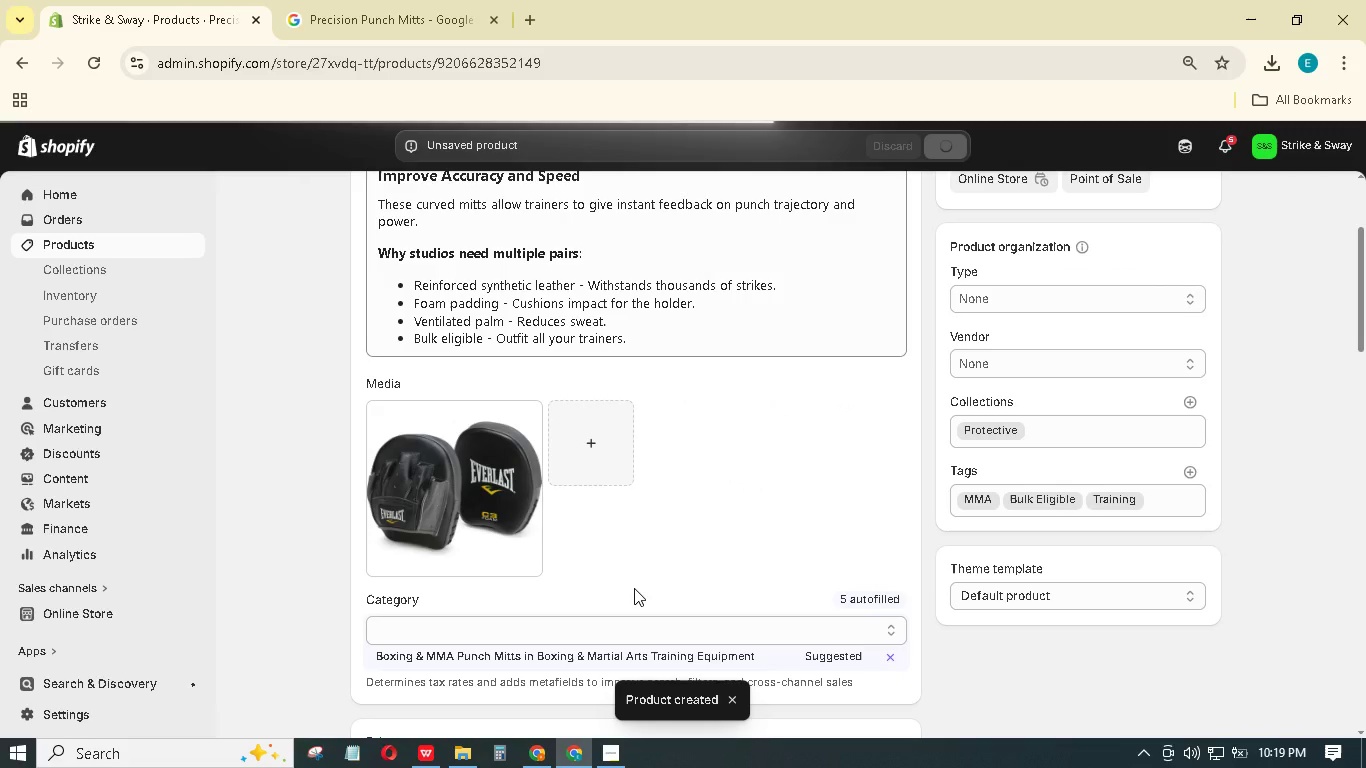 
scroll: coordinate [634, 588], scroll_direction: up, amount: 10.0
 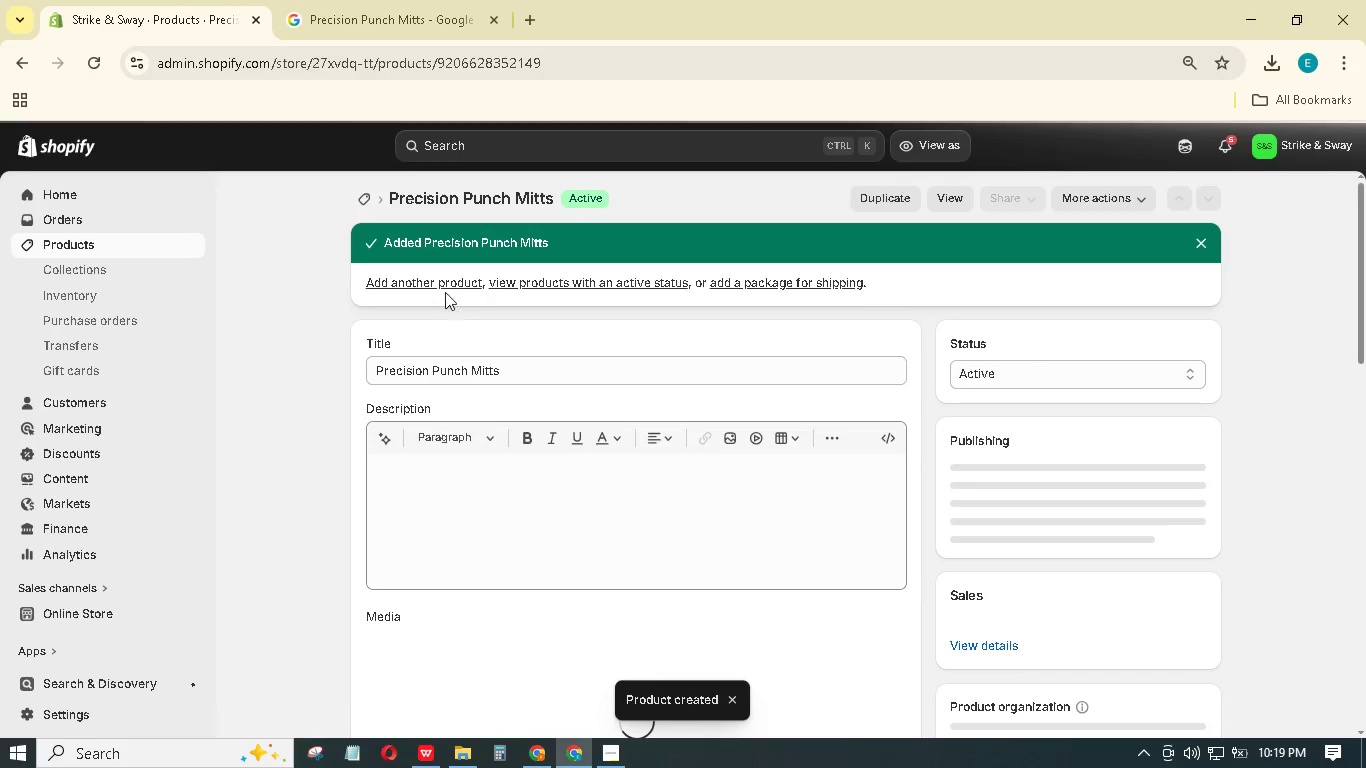 
left_click([439, 285])
 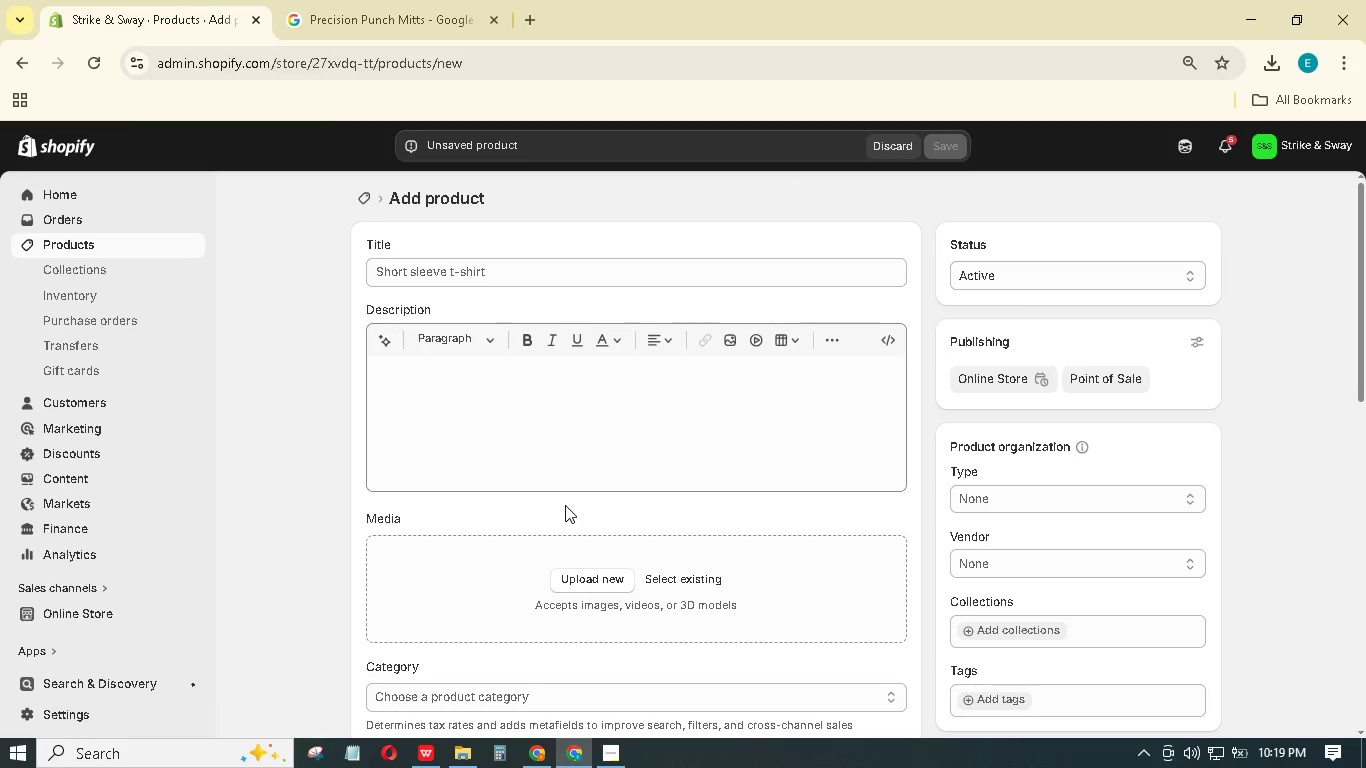 
wait(11.7)
 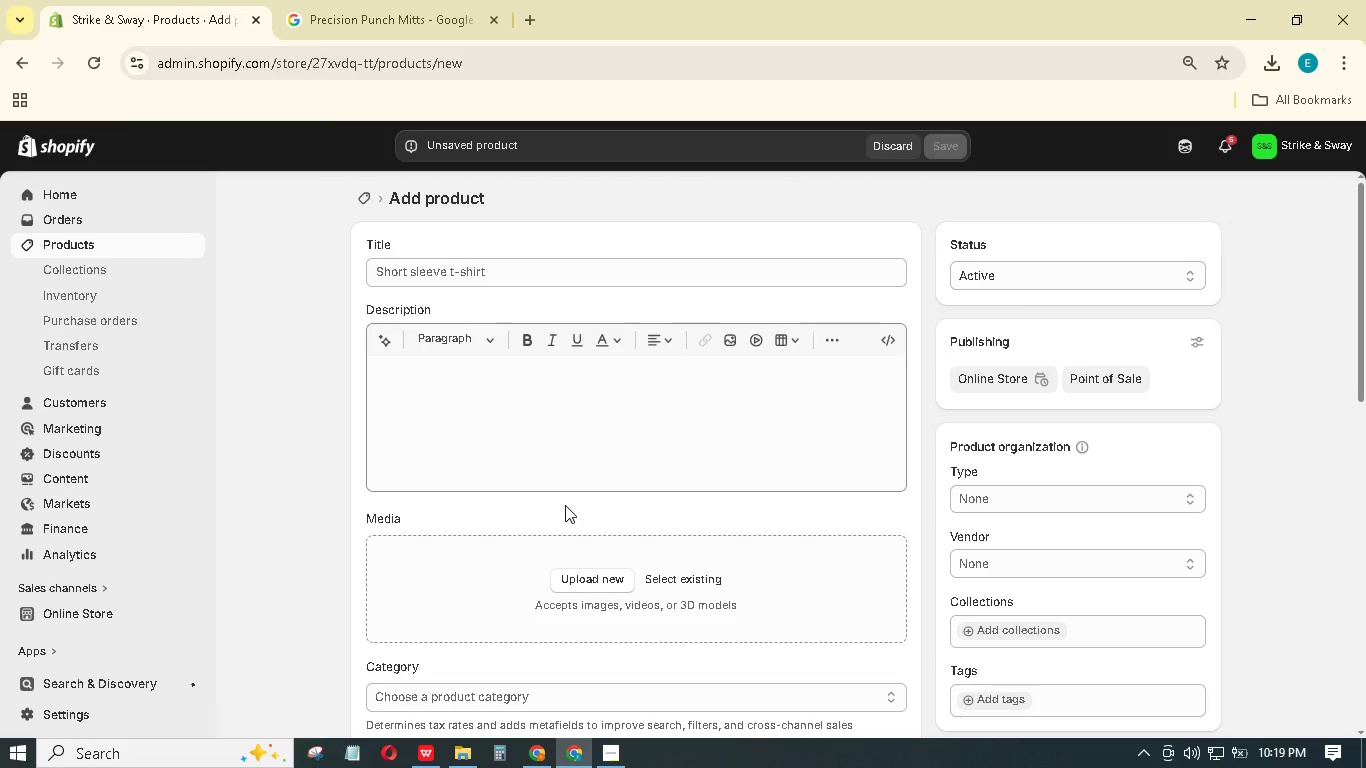 
left_click([633, 262])
 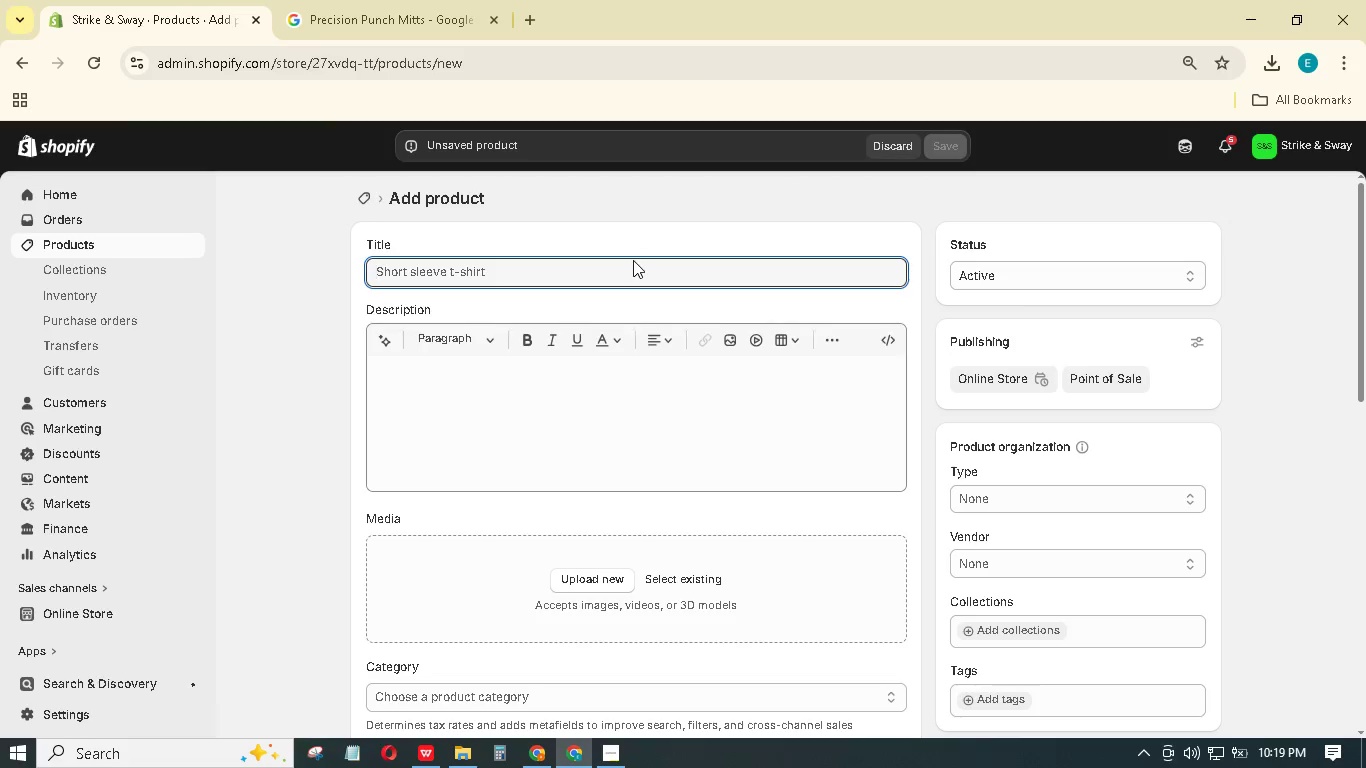 
type(Velvt-Grip Yoga Blocks)
 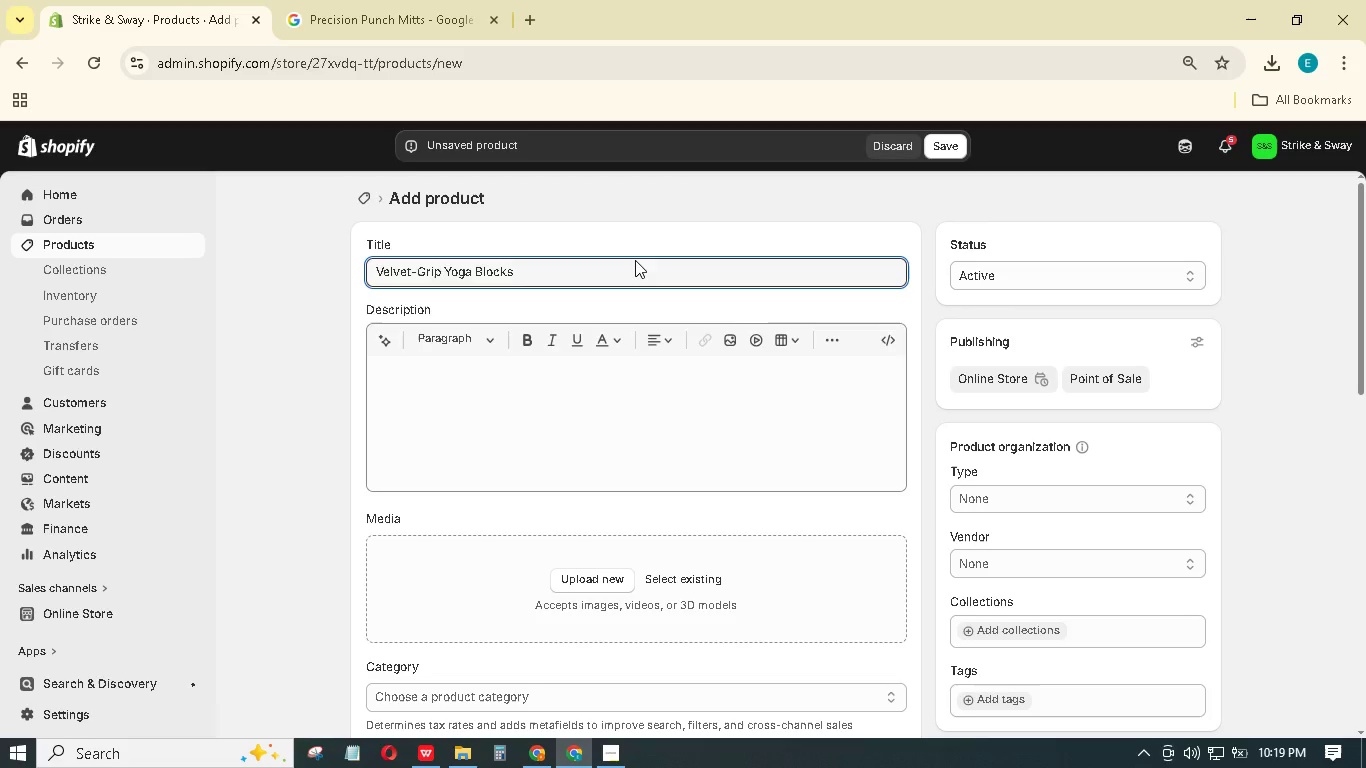 
key(Control+A)
 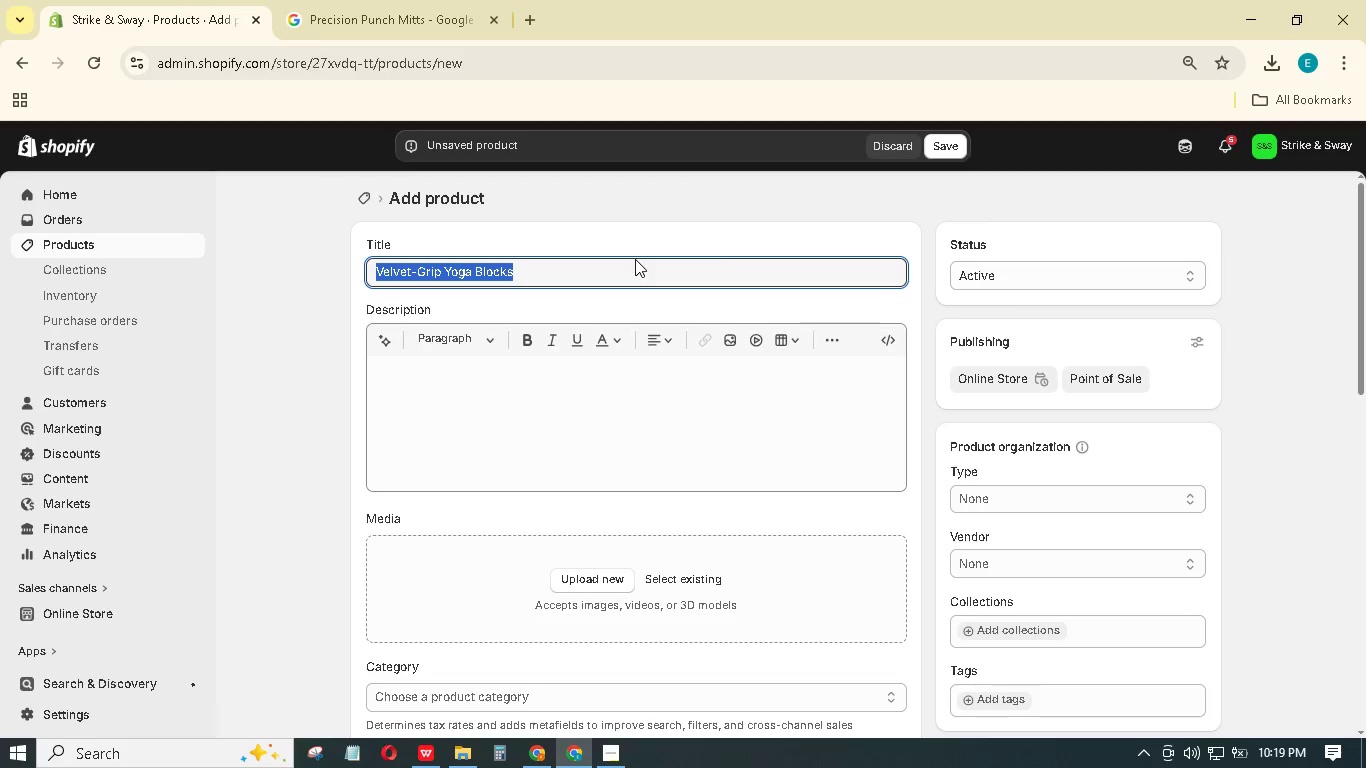 
key(Control+C)
 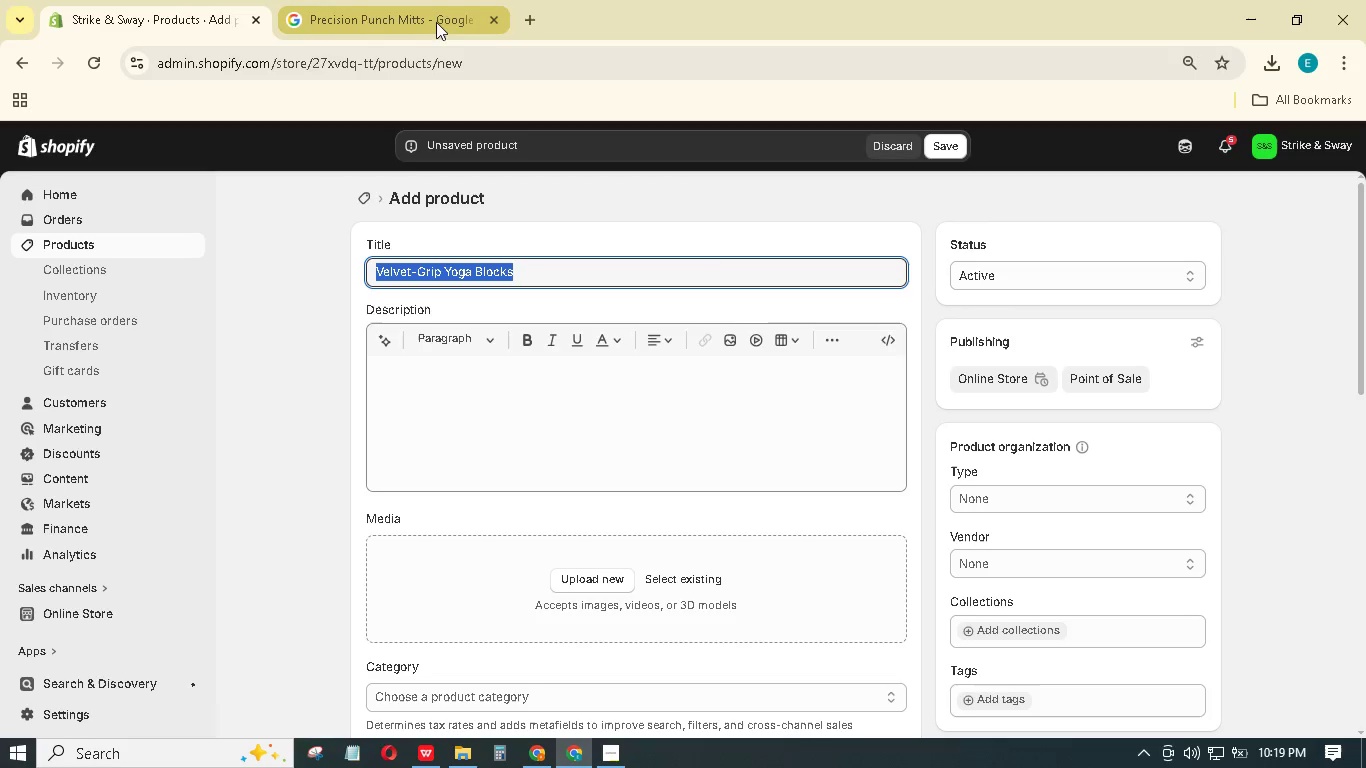 
left_click([425, 10])
 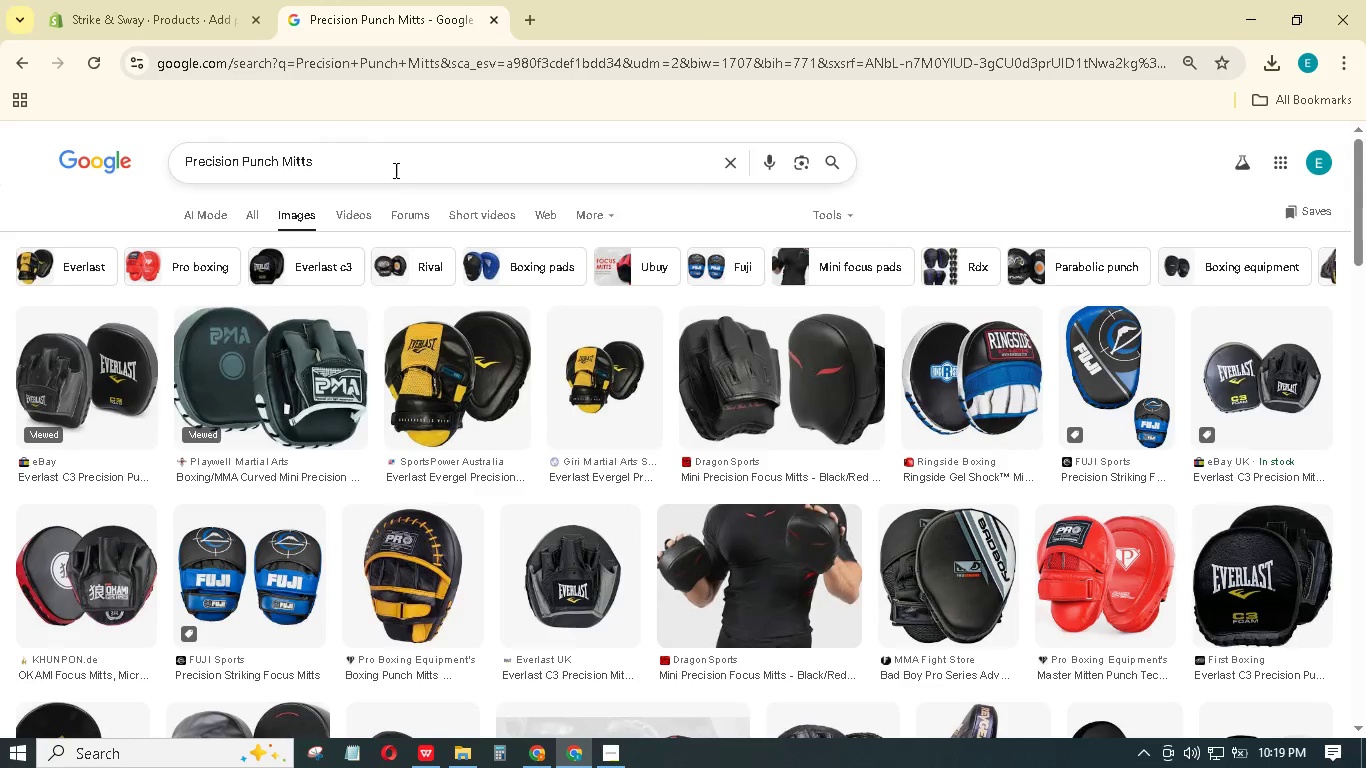 
left_click([394, 156])
 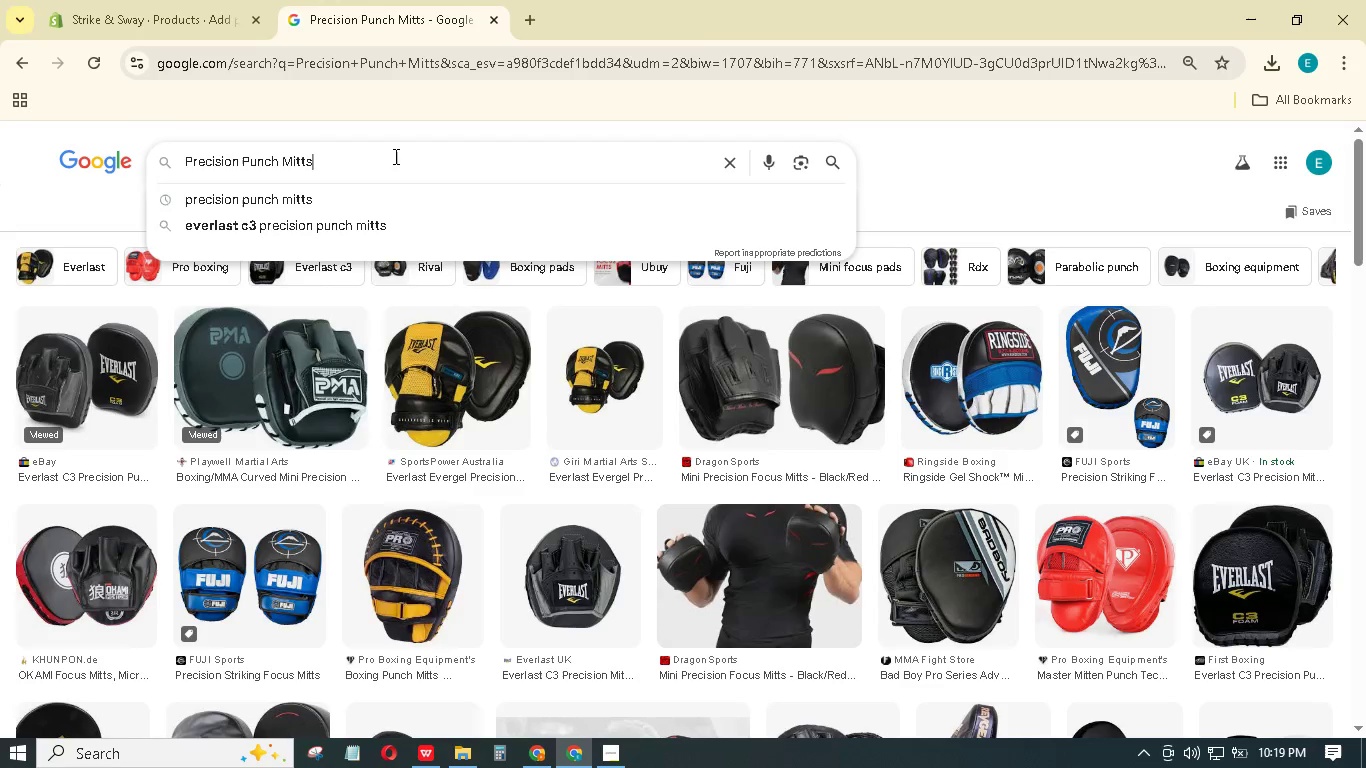 
key(Control+A)
 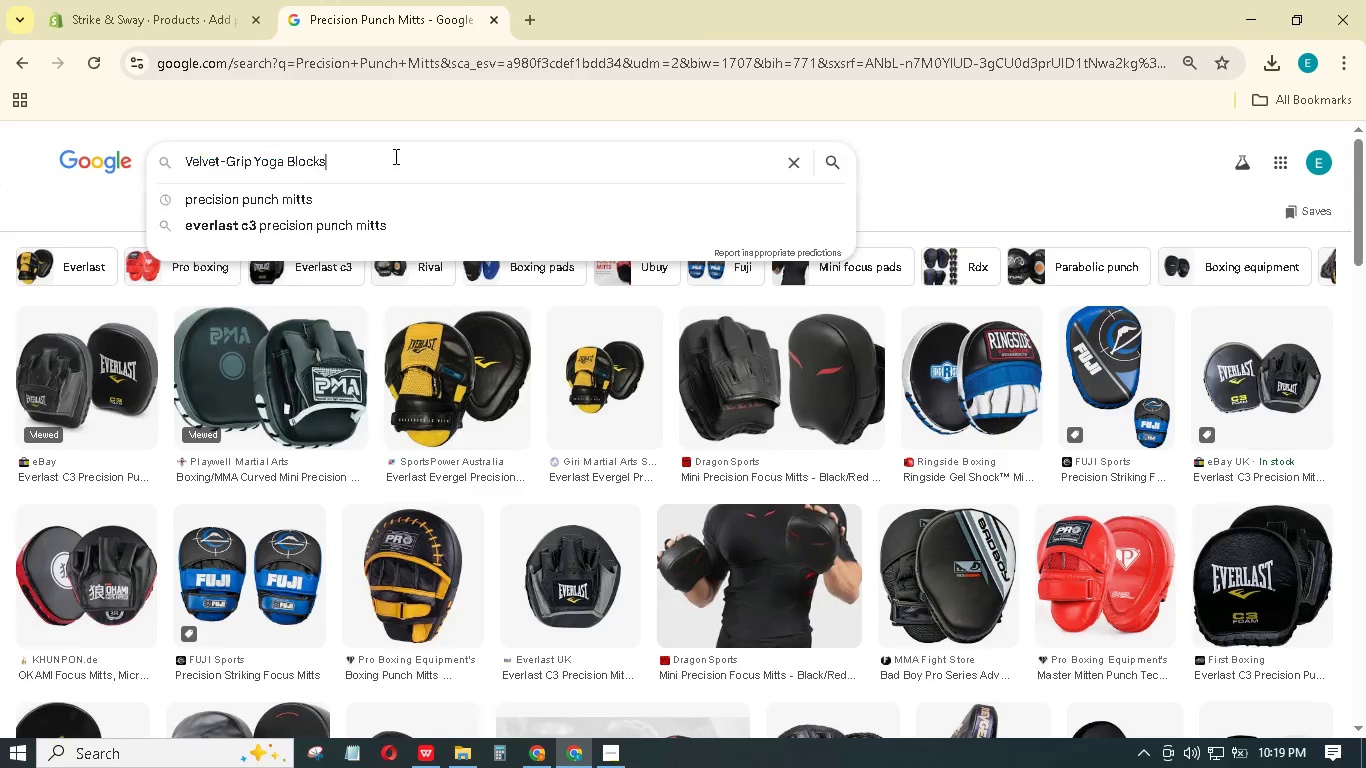 
key(Control+V)
 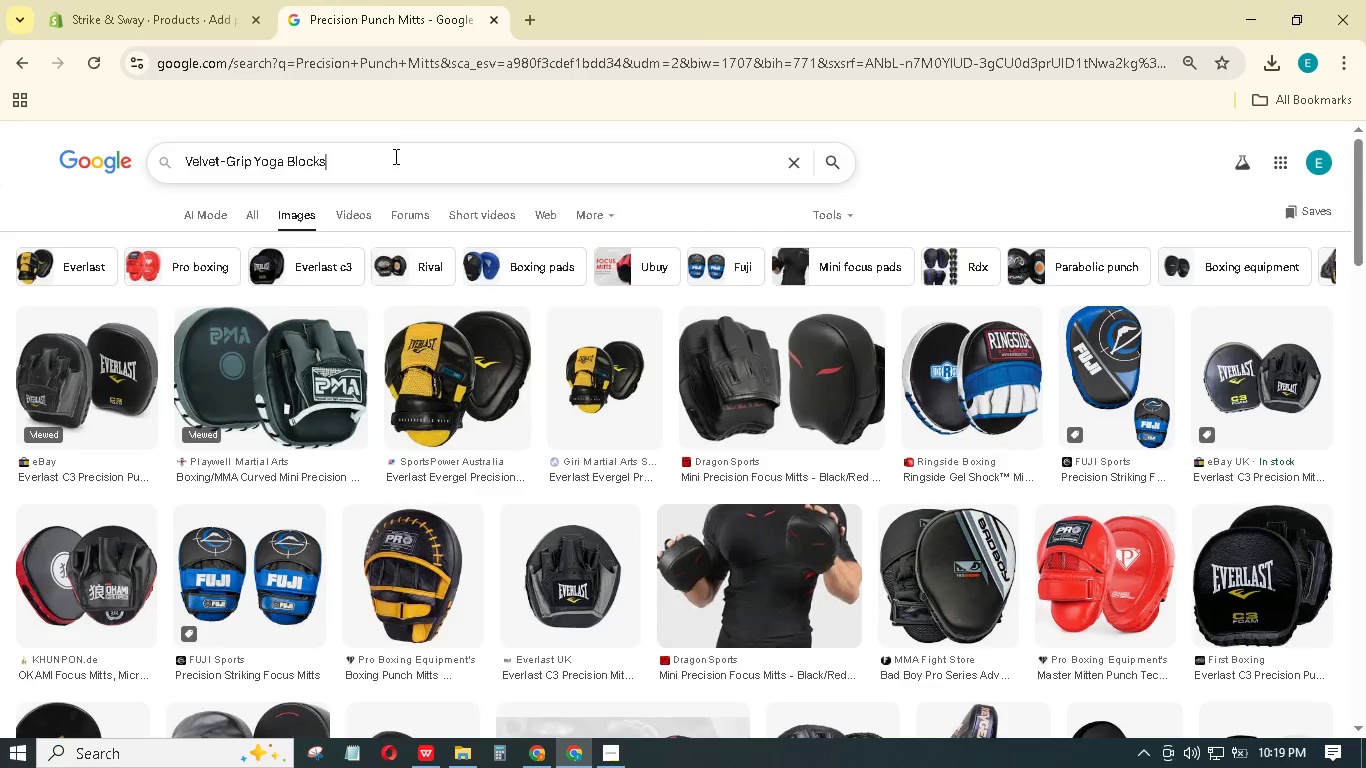 
key(Enter)
 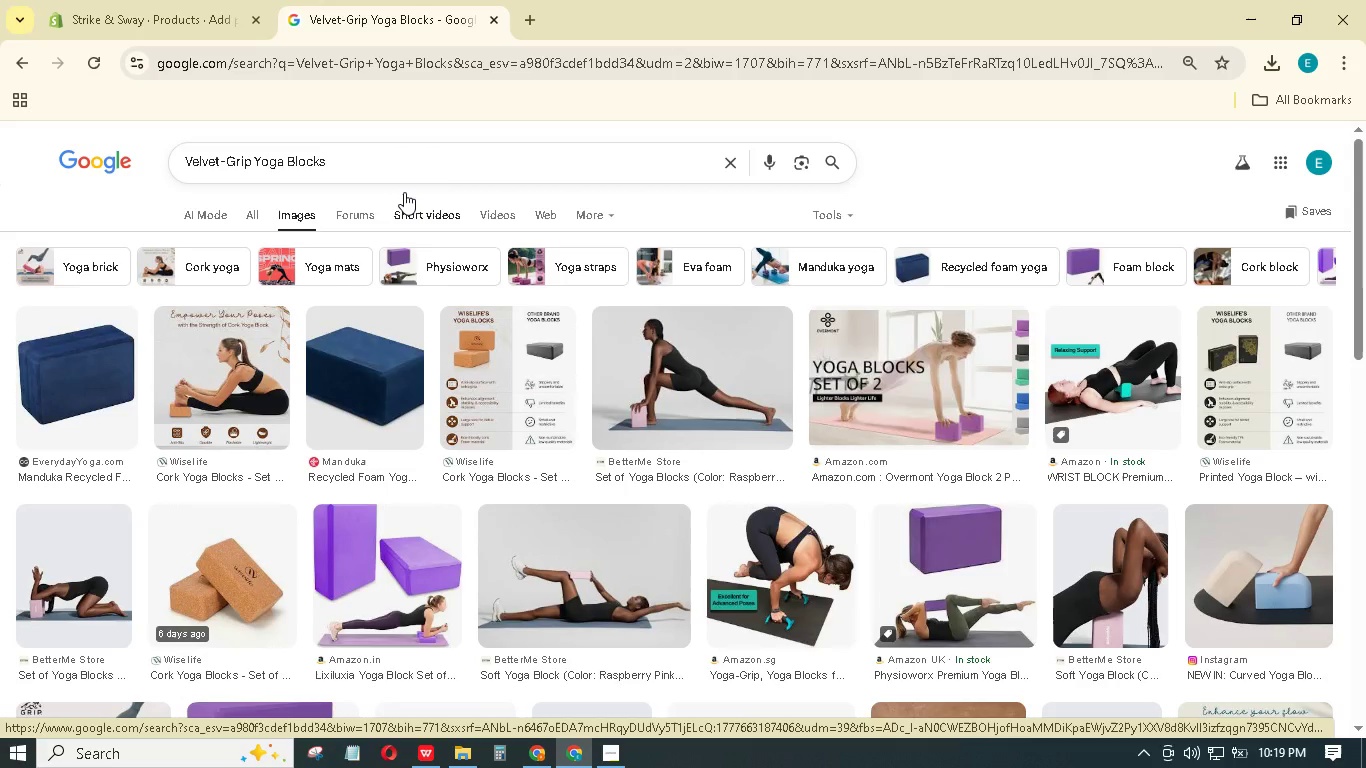 
wait(11.12)
 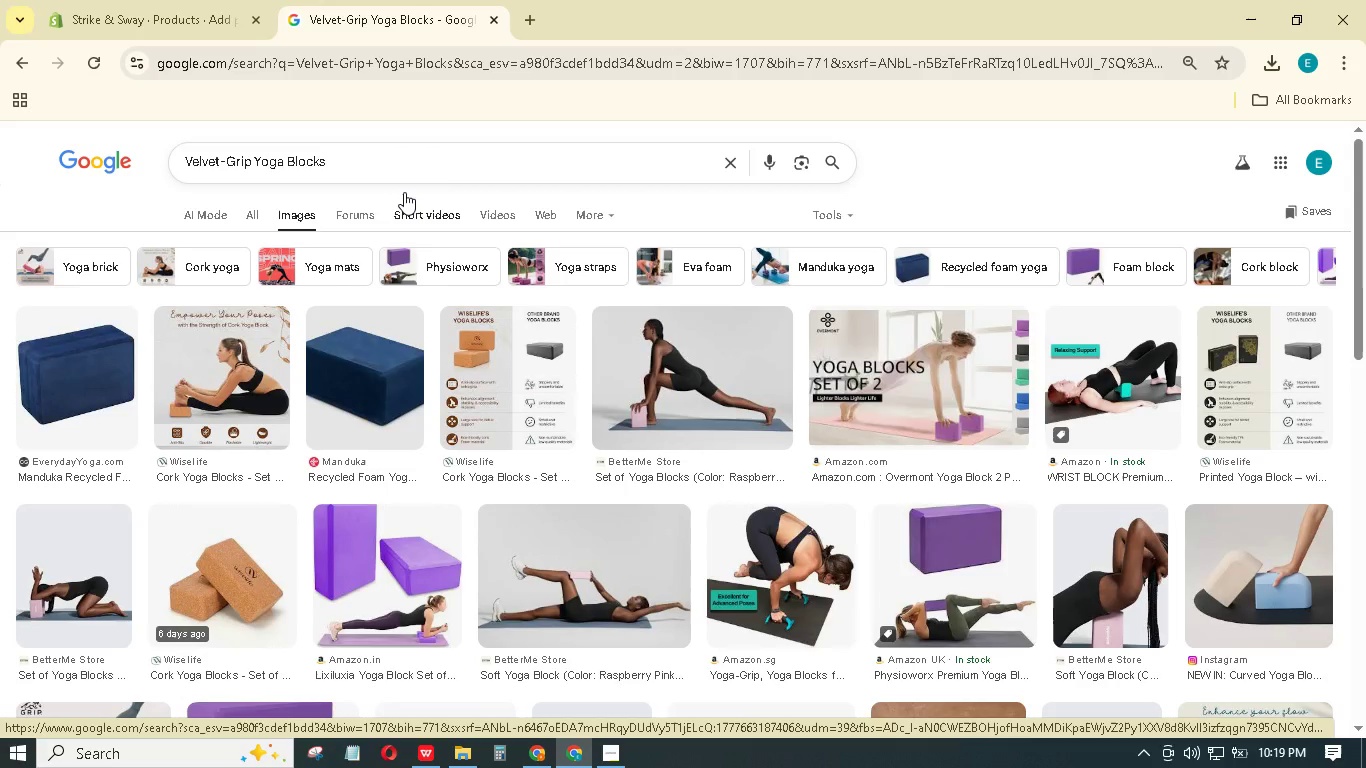 
scroll: coordinate [682, 566], scroll_direction: down, amount: 3.0
 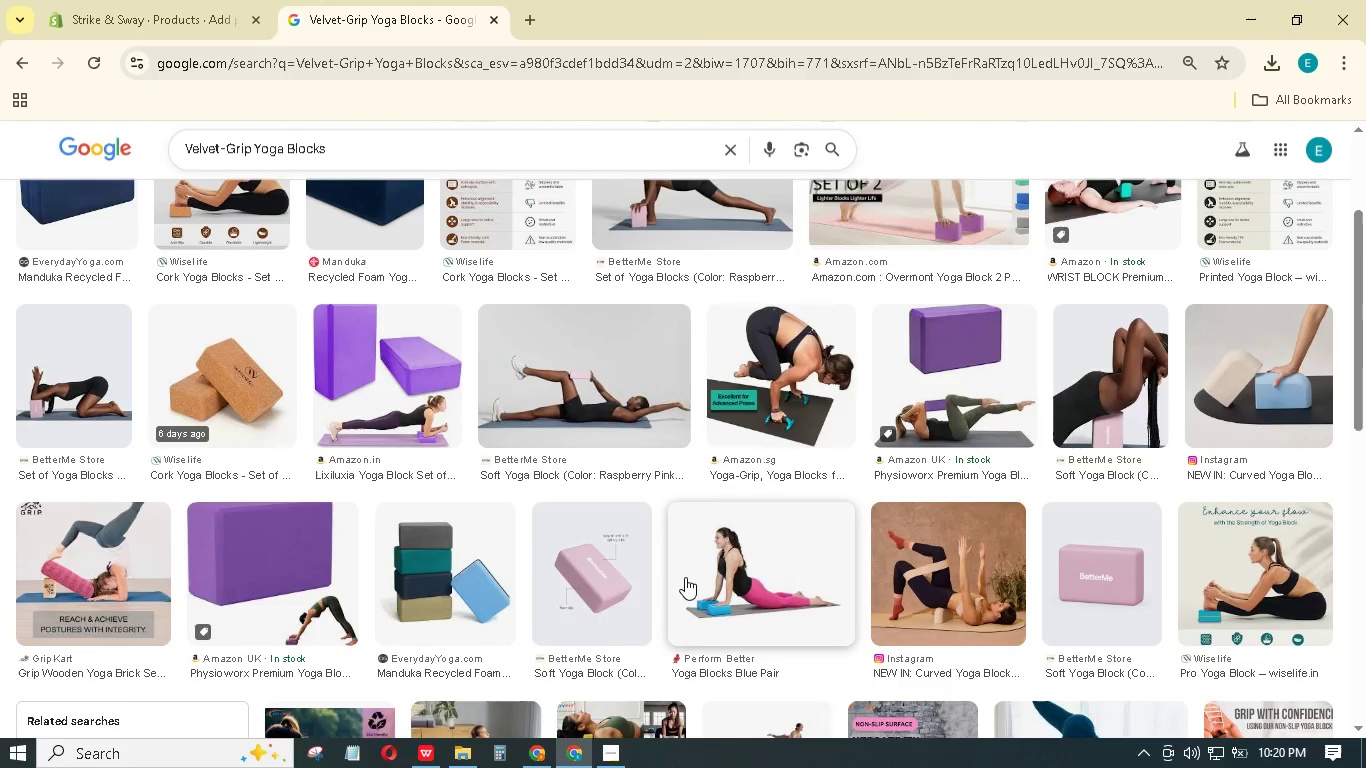 
left_click([403, 570])
 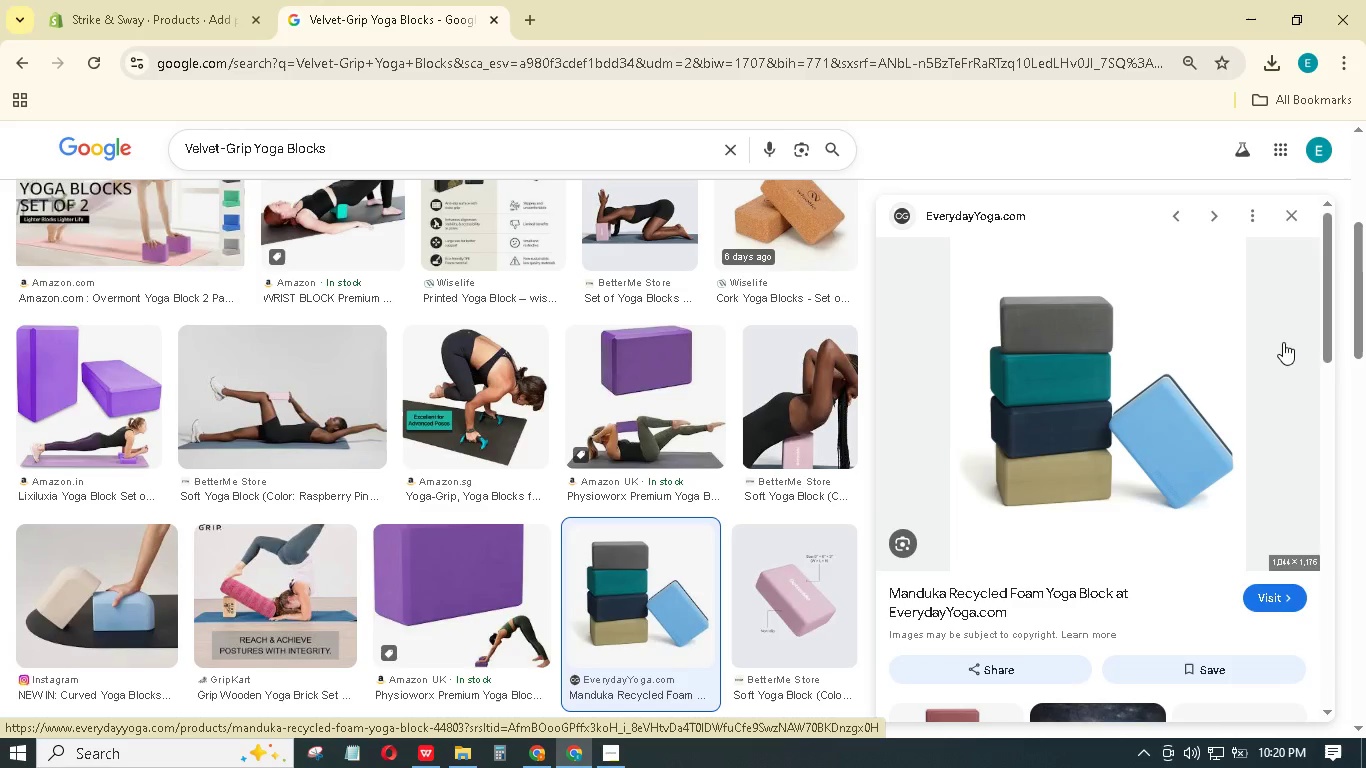 
wait(13.7)
 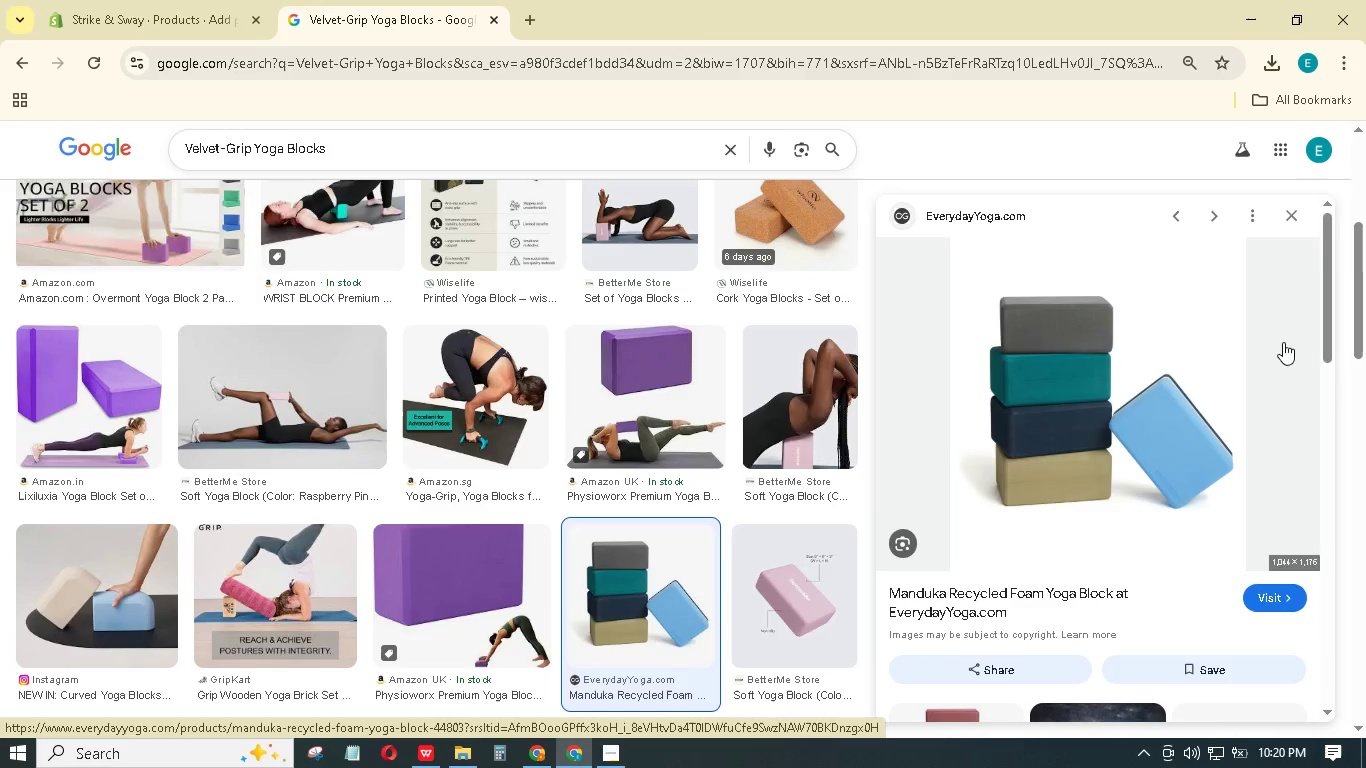 
hold_key(key=ControlLeft, duration=0.73)
 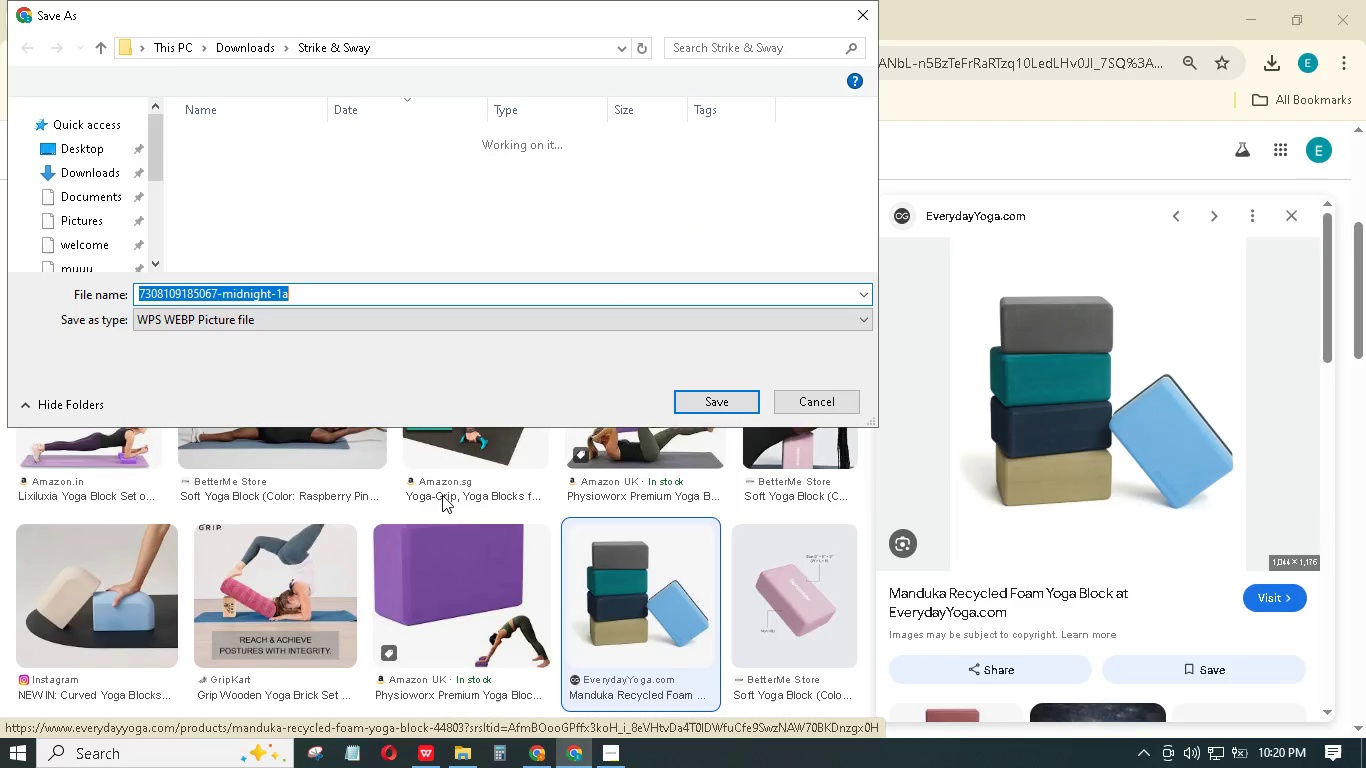 
key(Control+V)
 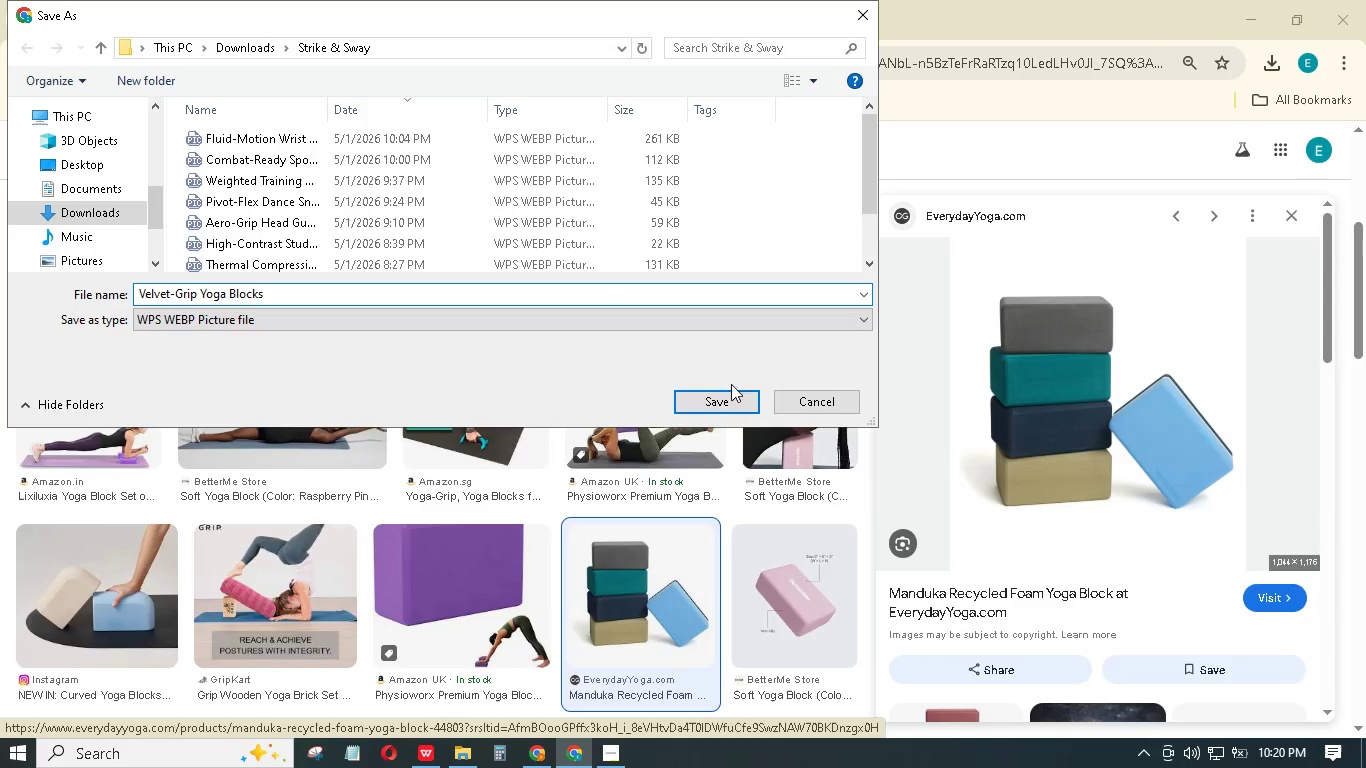 
left_click([731, 398])
 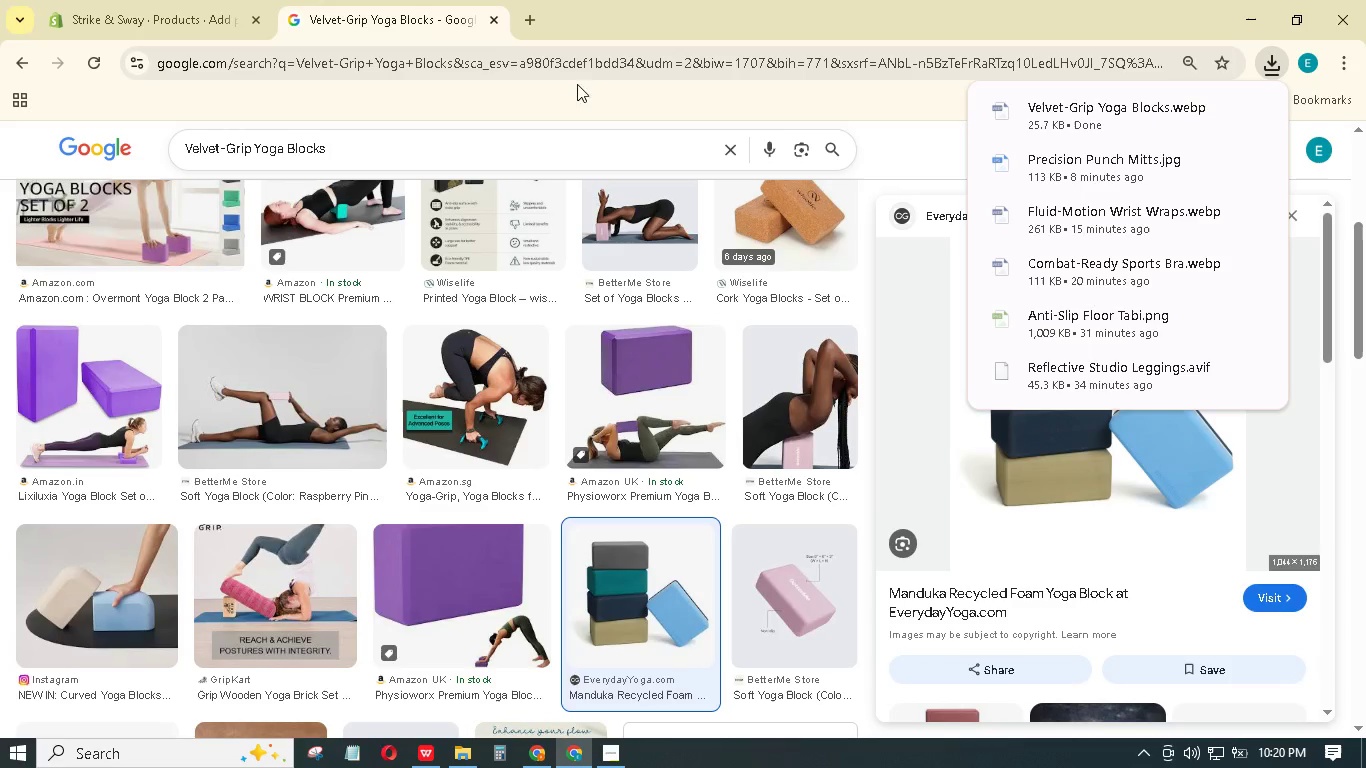 
left_click([233, 0])
 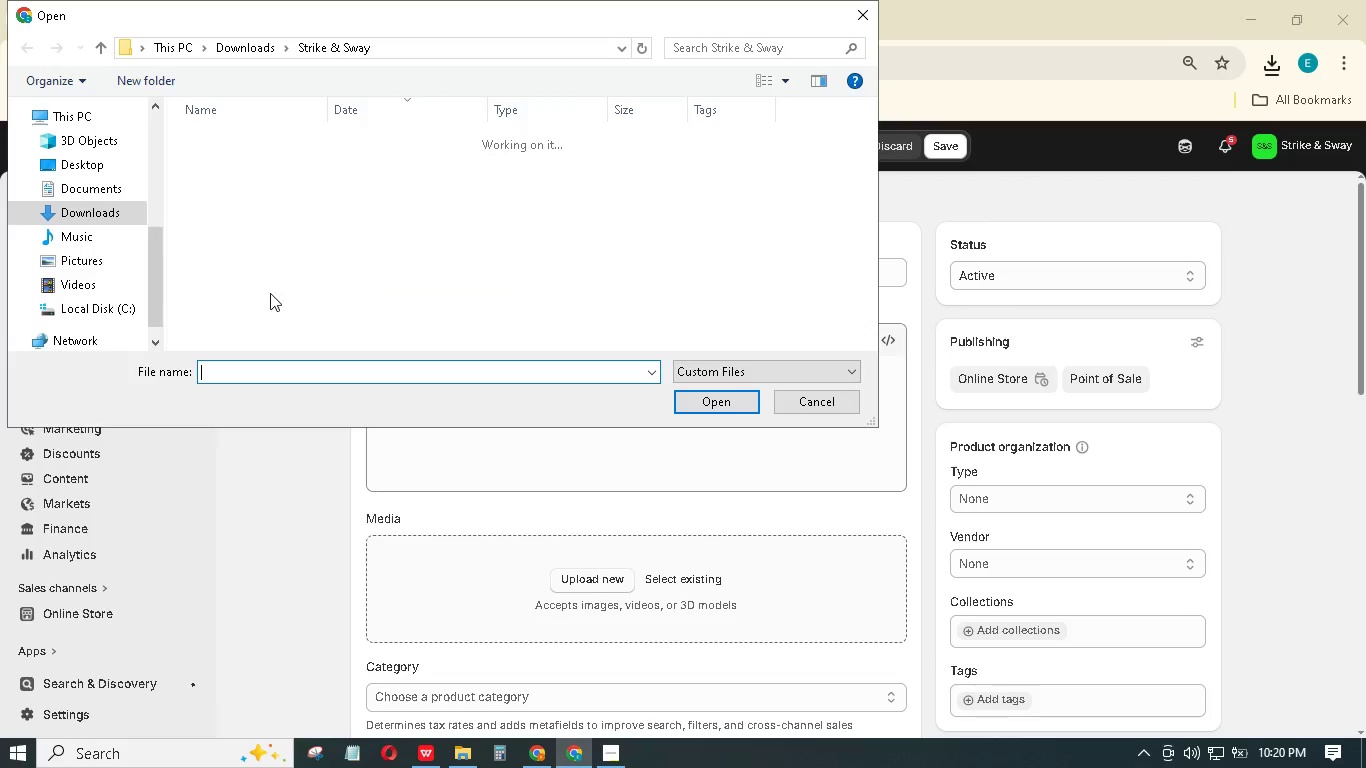 
left_click([293, 132])
 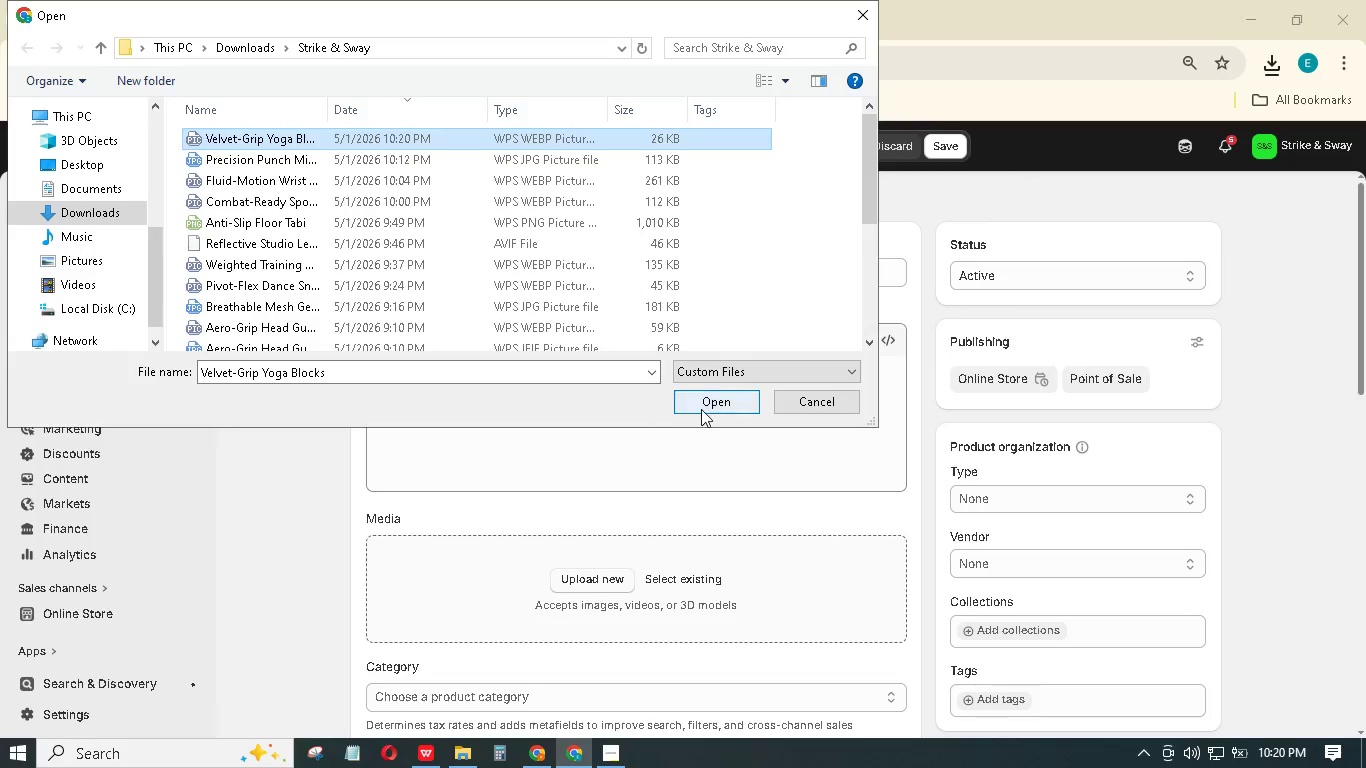 
left_click([705, 401])
 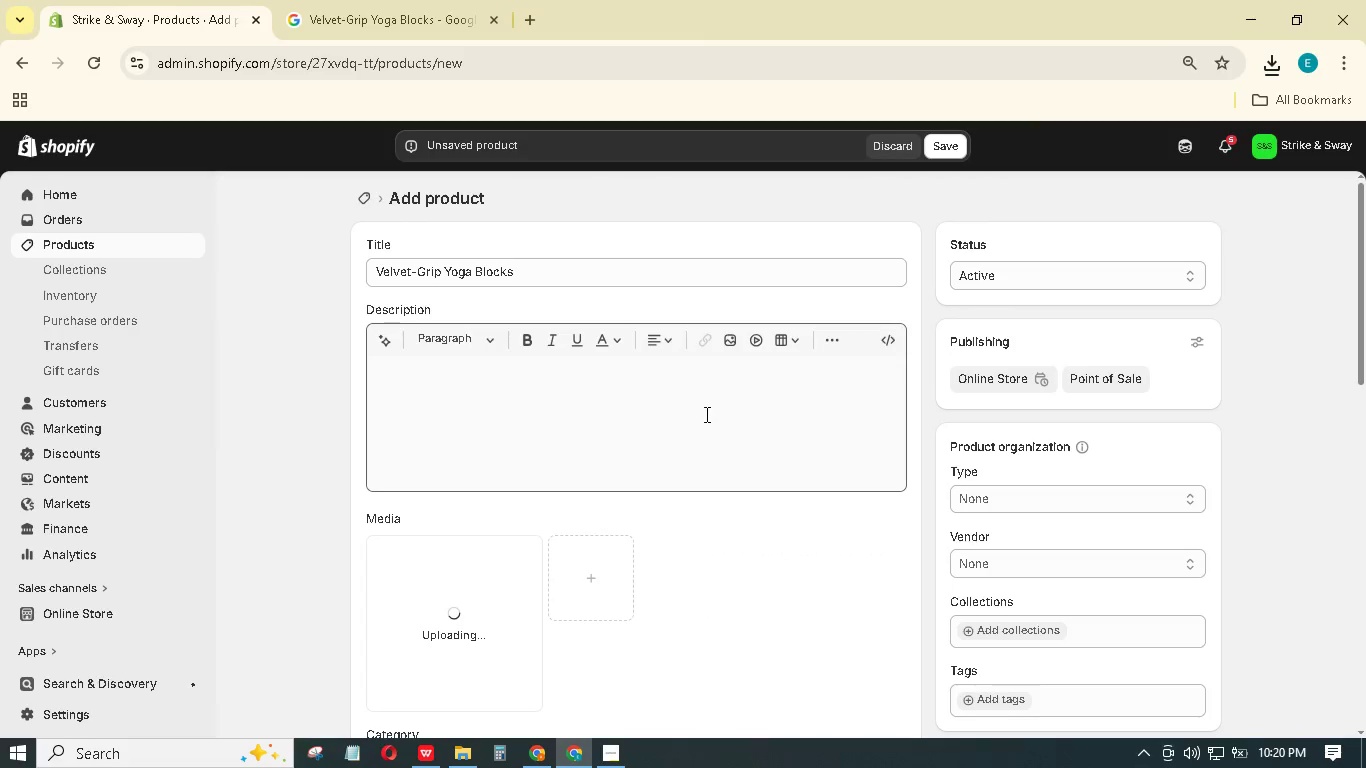 
scroll: coordinate [764, 414], scroll_direction: down, amount: 2.0
 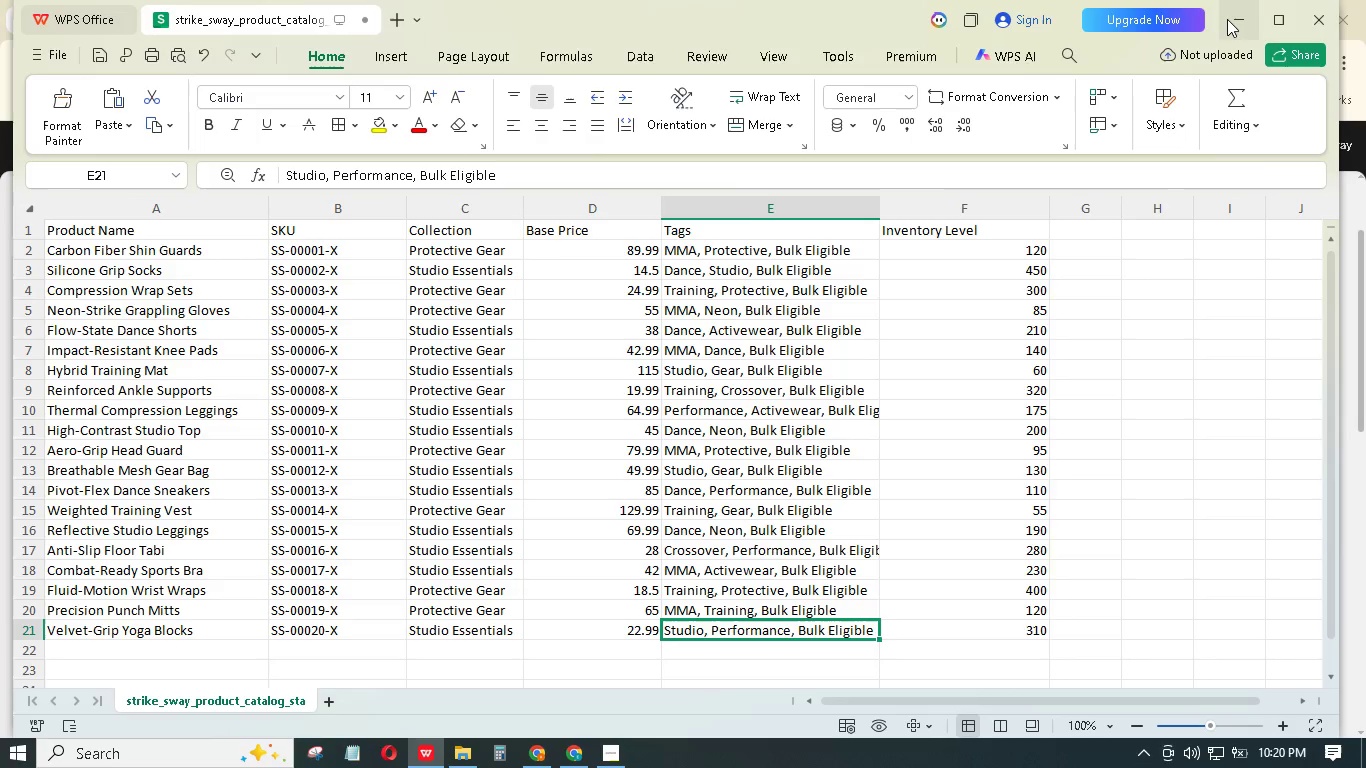 
wait(6.8)
 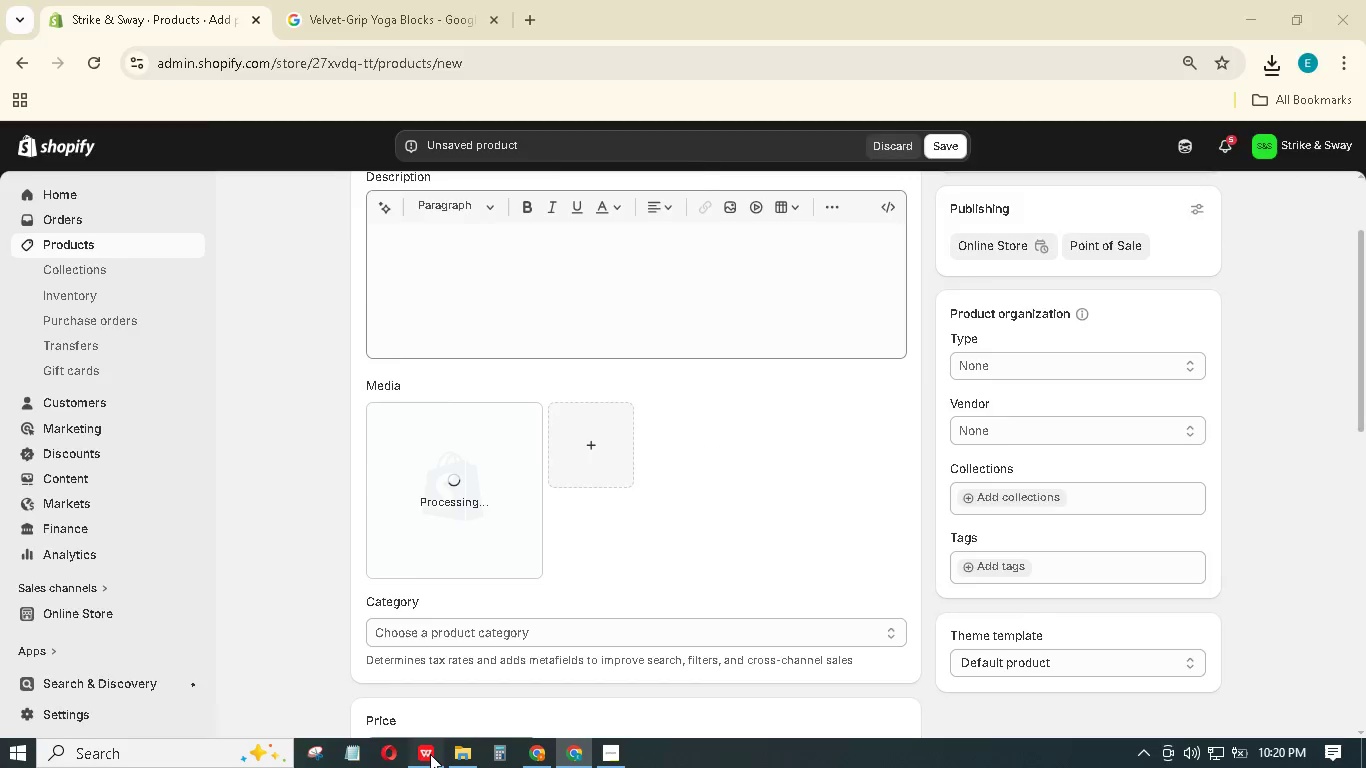 
left_click([1040, 500])
 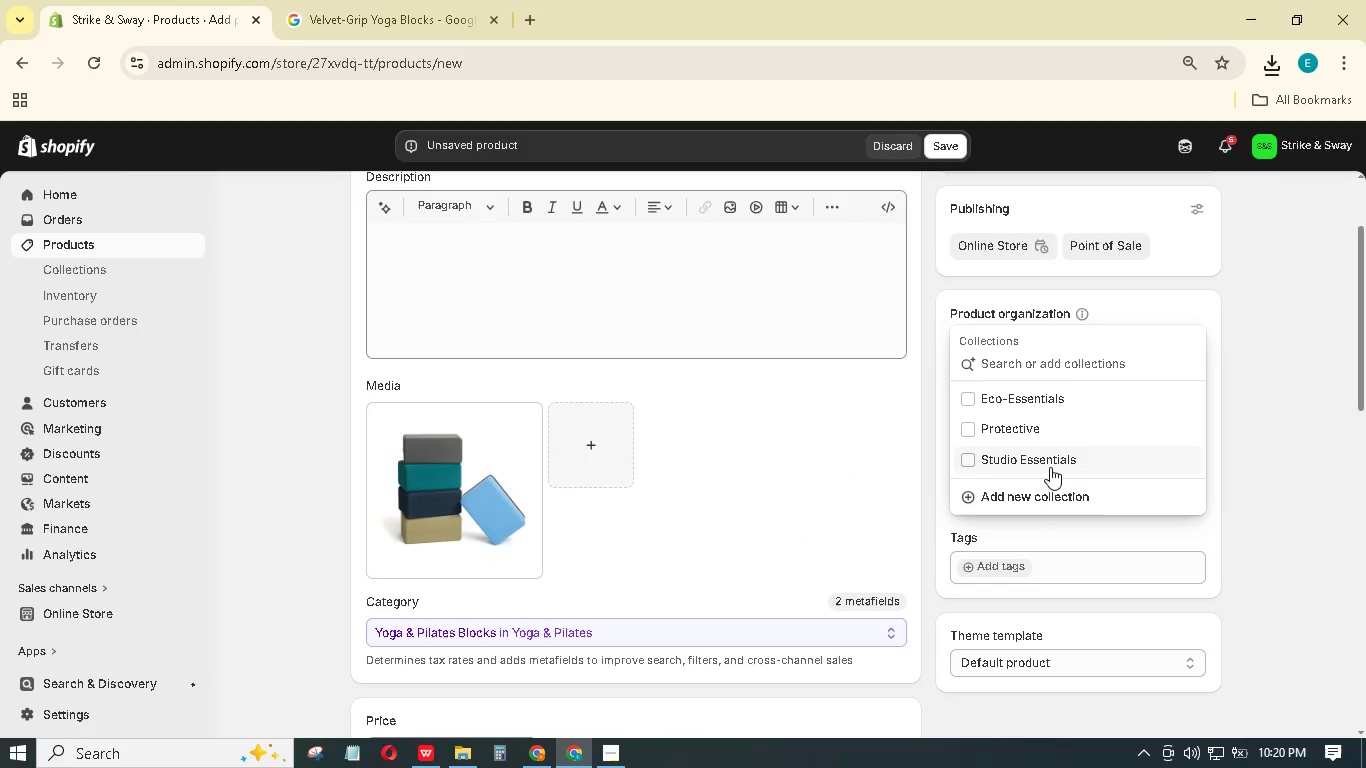 
left_click([1049, 464])
 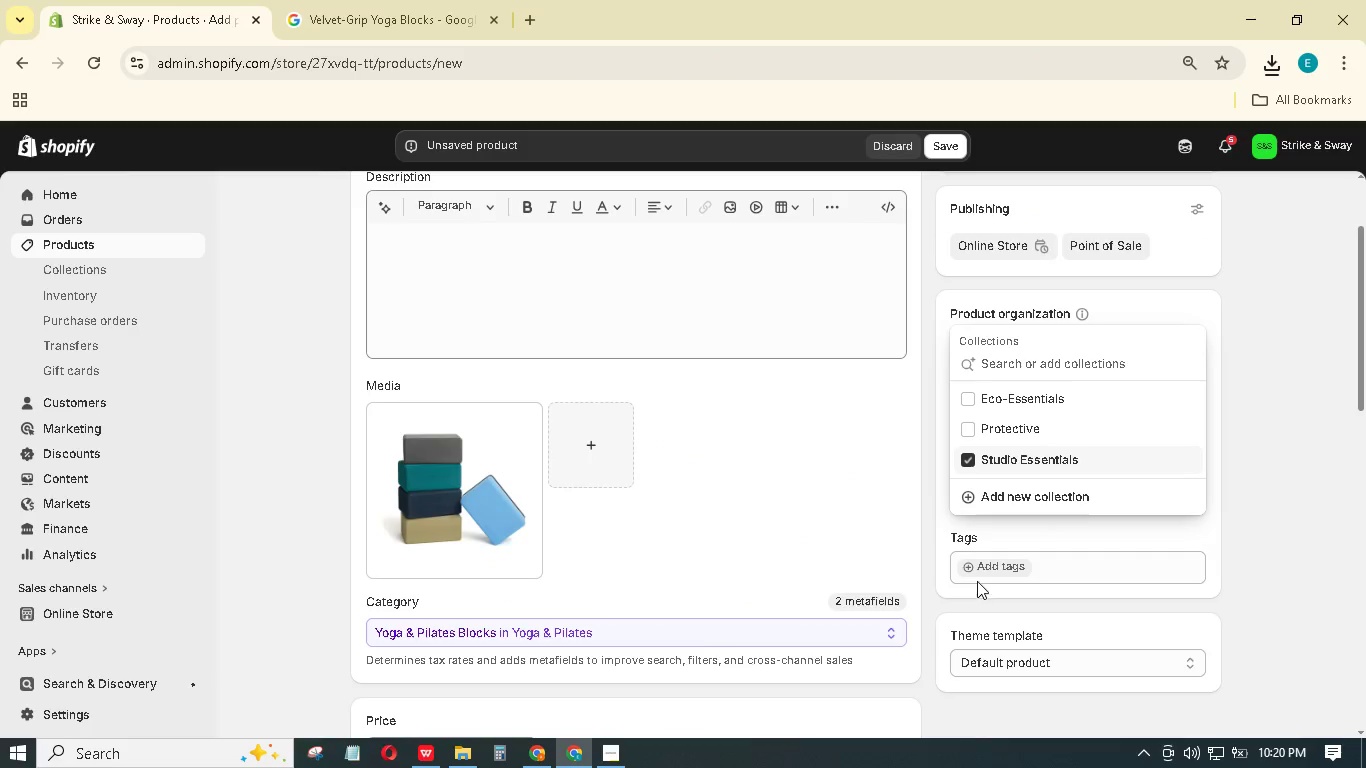 
left_click([979, 572])
 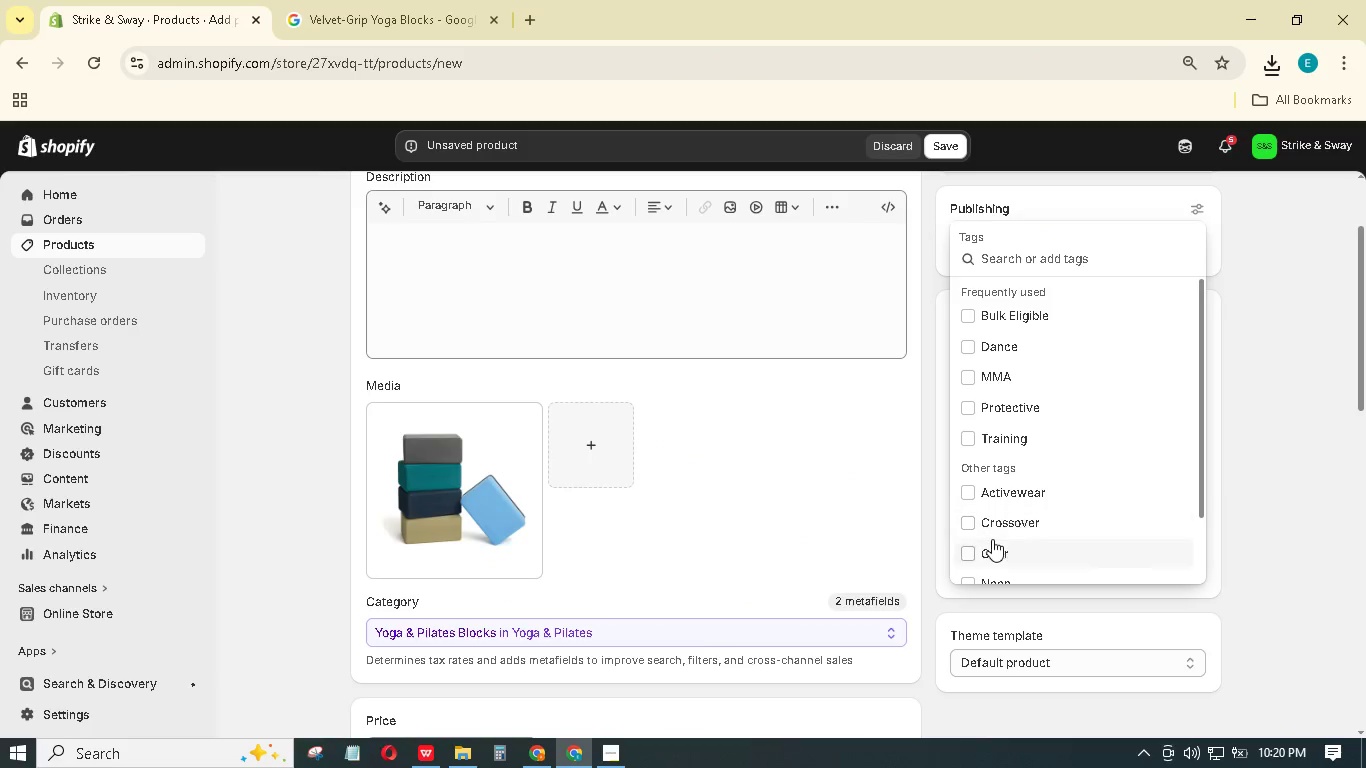 
scroll: coordinate [994, 483], scroll_direction: down, amount: 3.0
 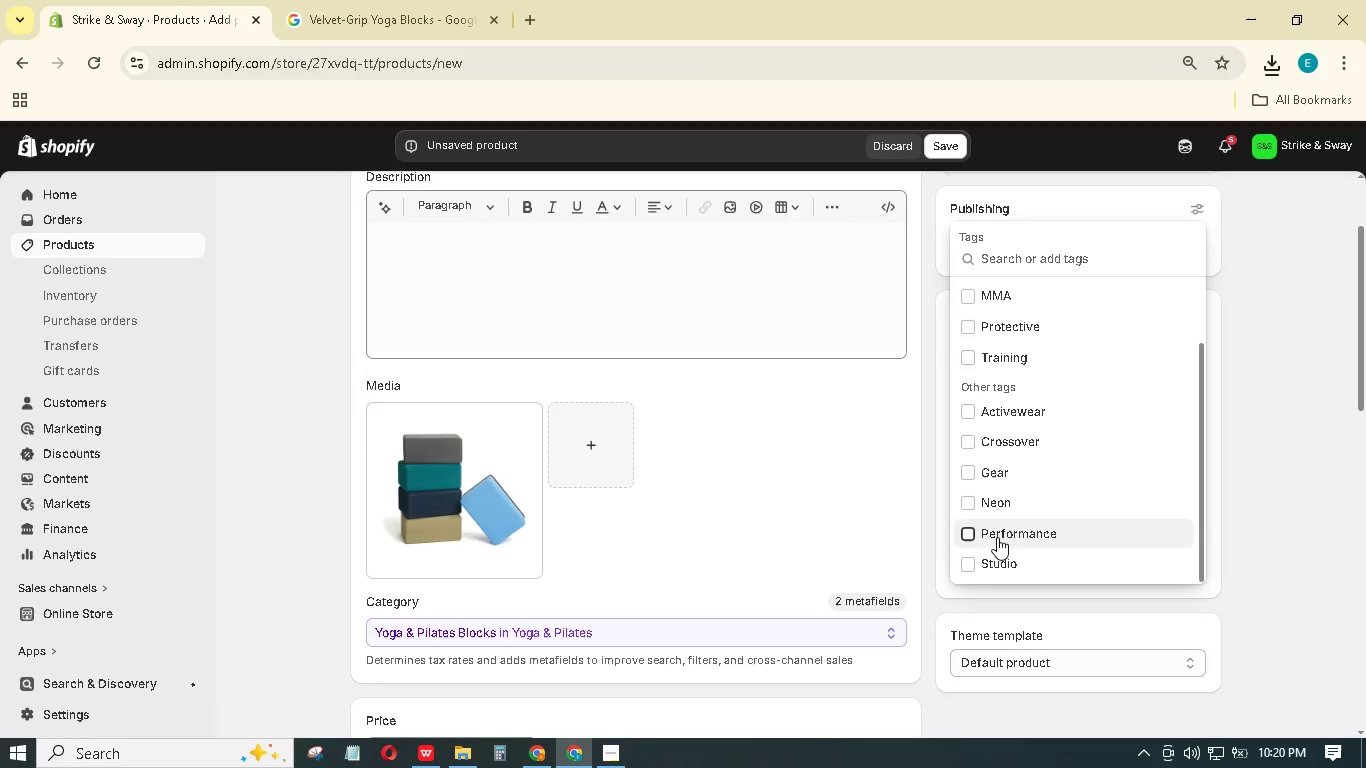 
double_click([1005, 560])
 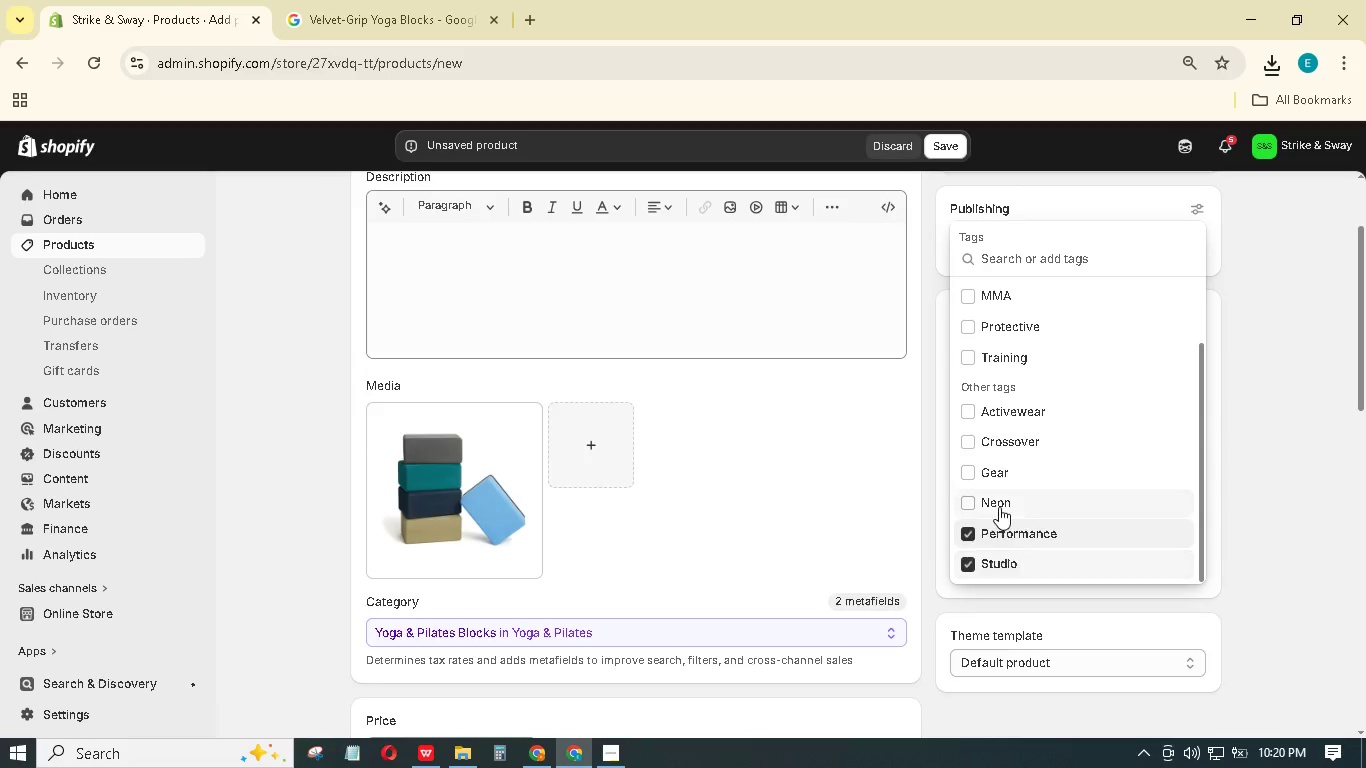 
scroll: coordinate [999, 507], scroll_direction: up, amount: 5.0
 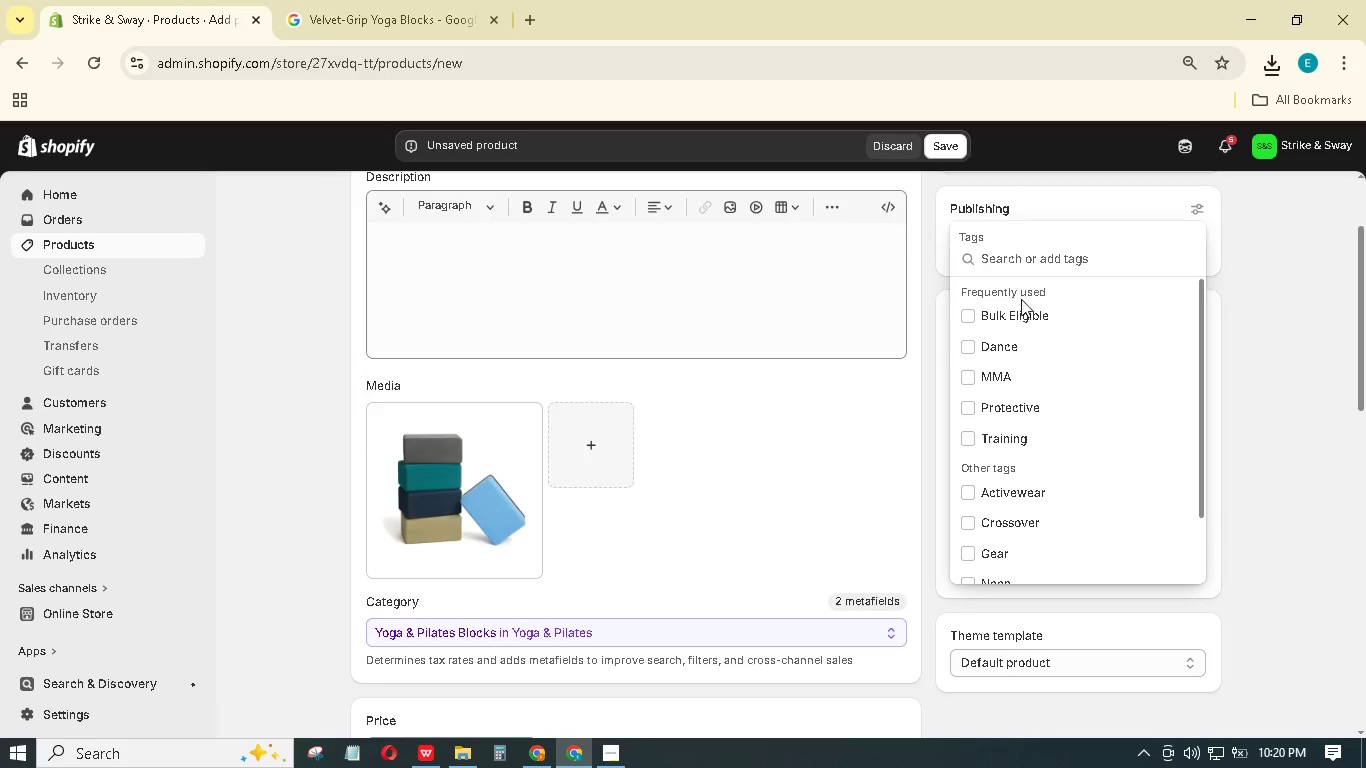 
left_click([1027, 325])
 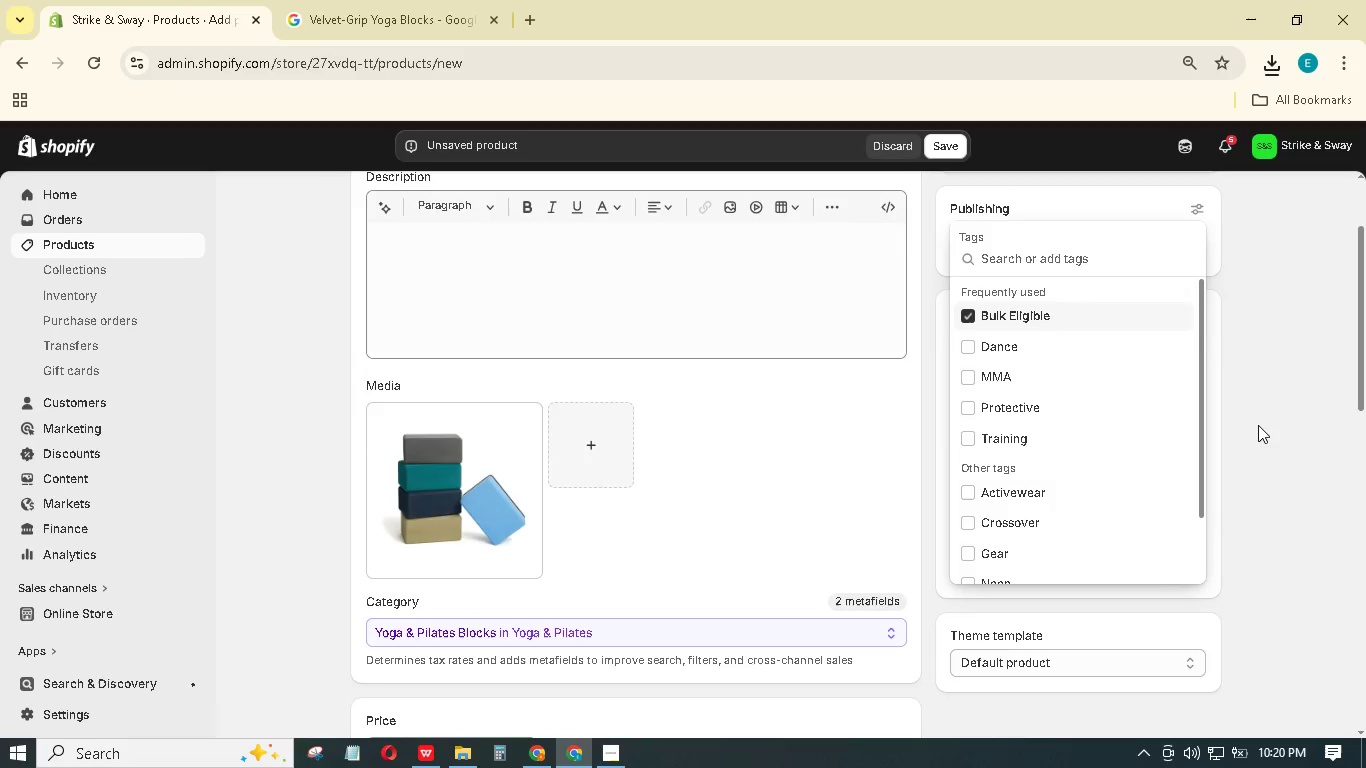 
left_click([1258, 425])
 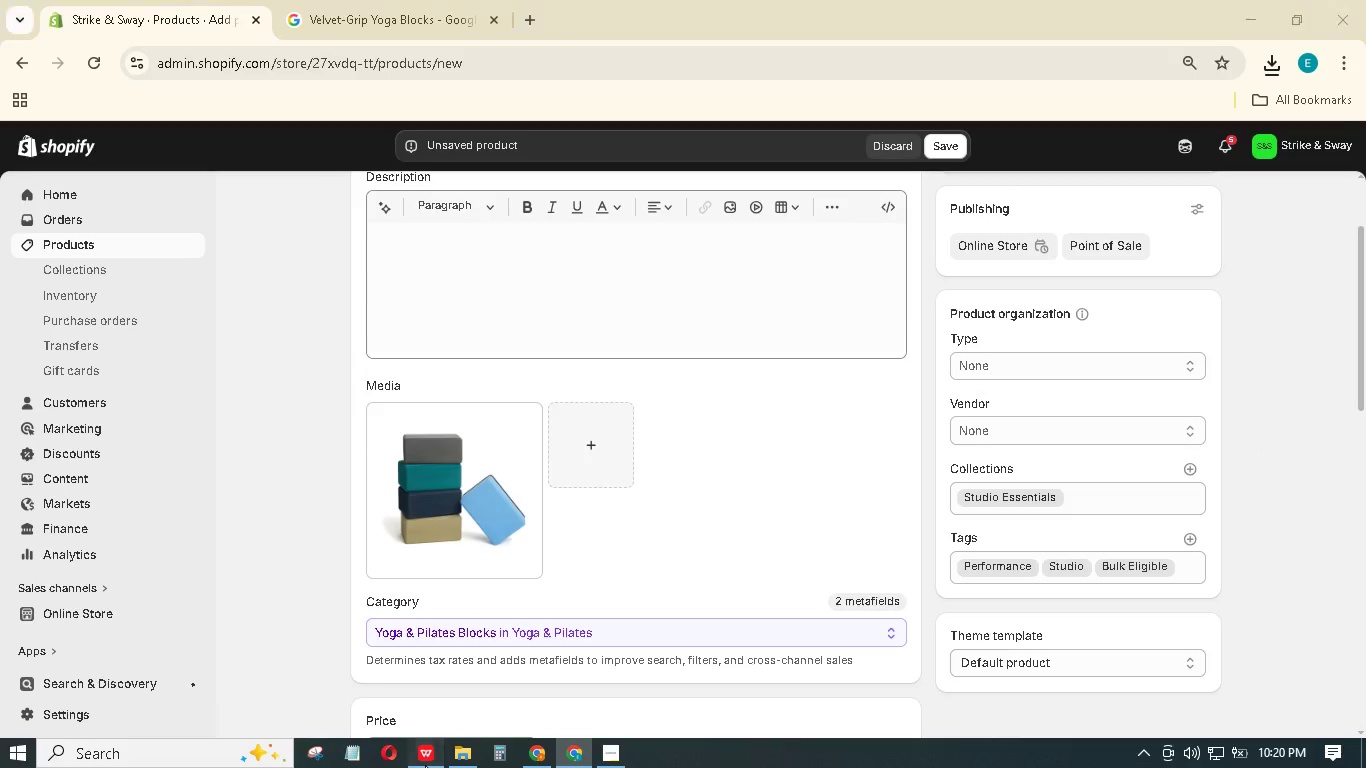 
double_click([425, 765])
 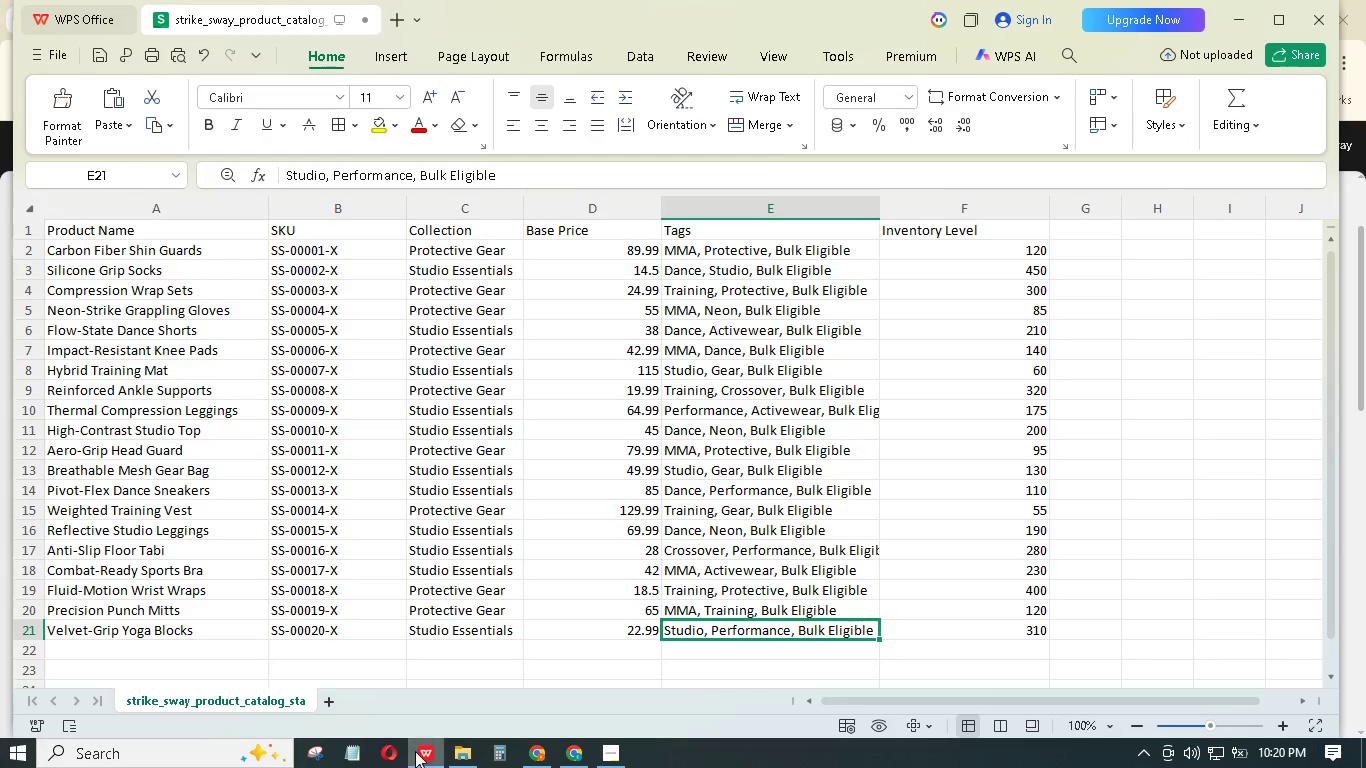 
left_click([417, 758])
 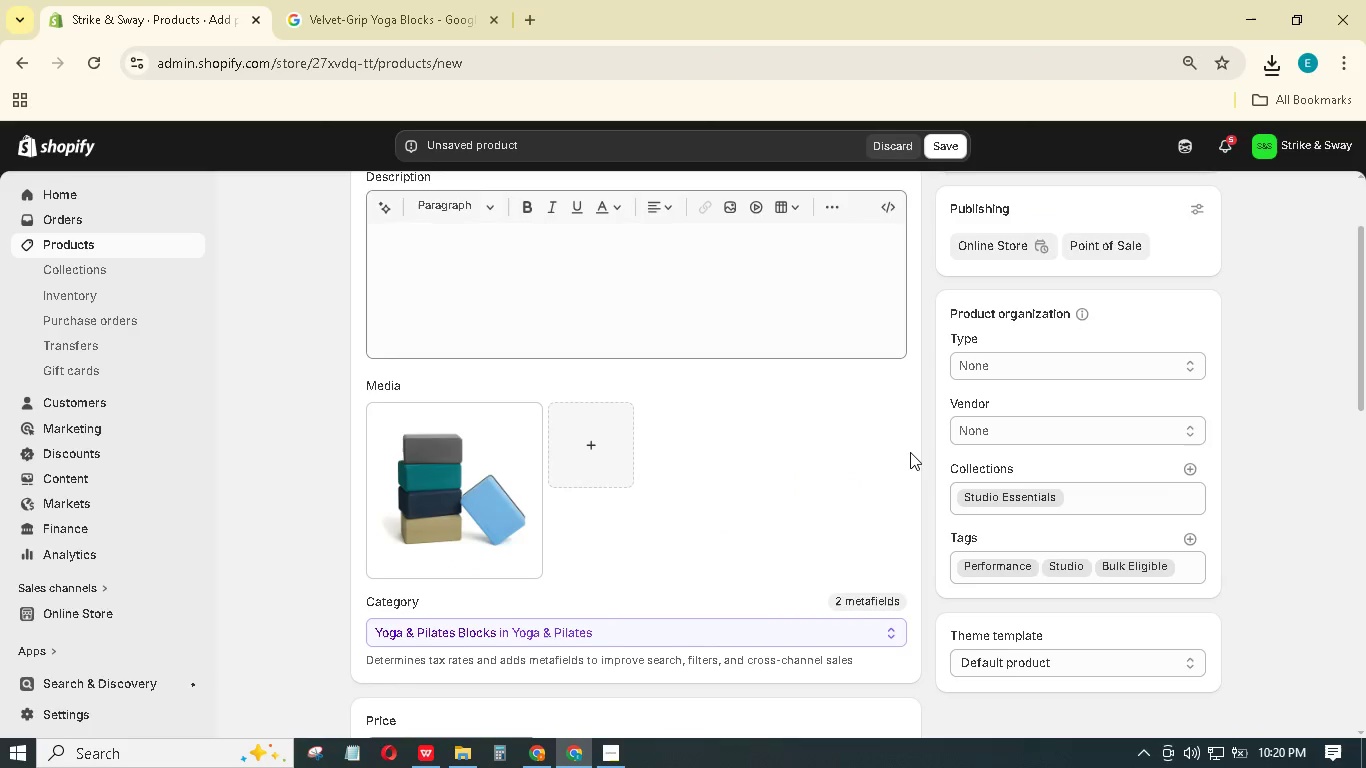 
scroll: coordinate [911, 451], scroll_direction: down, amount: 5.0
 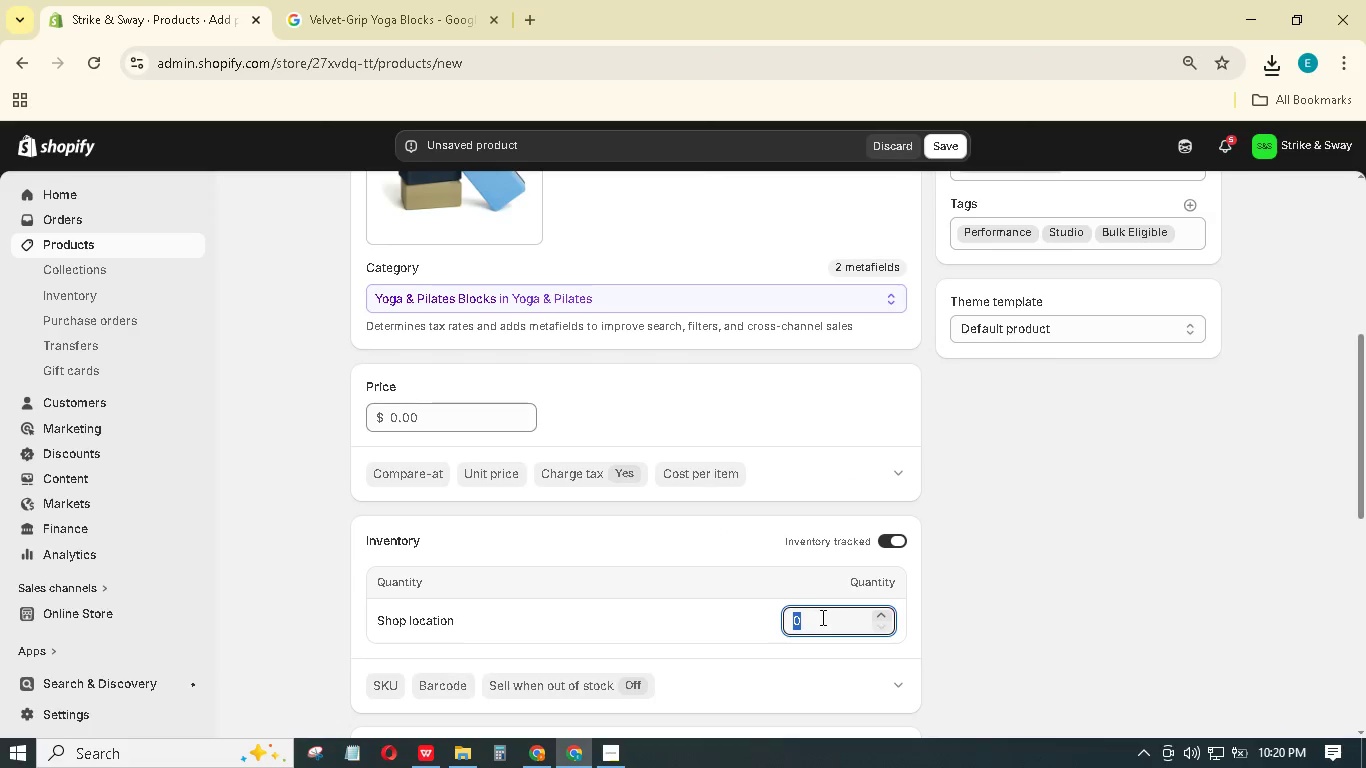 
key(Numpad3)
 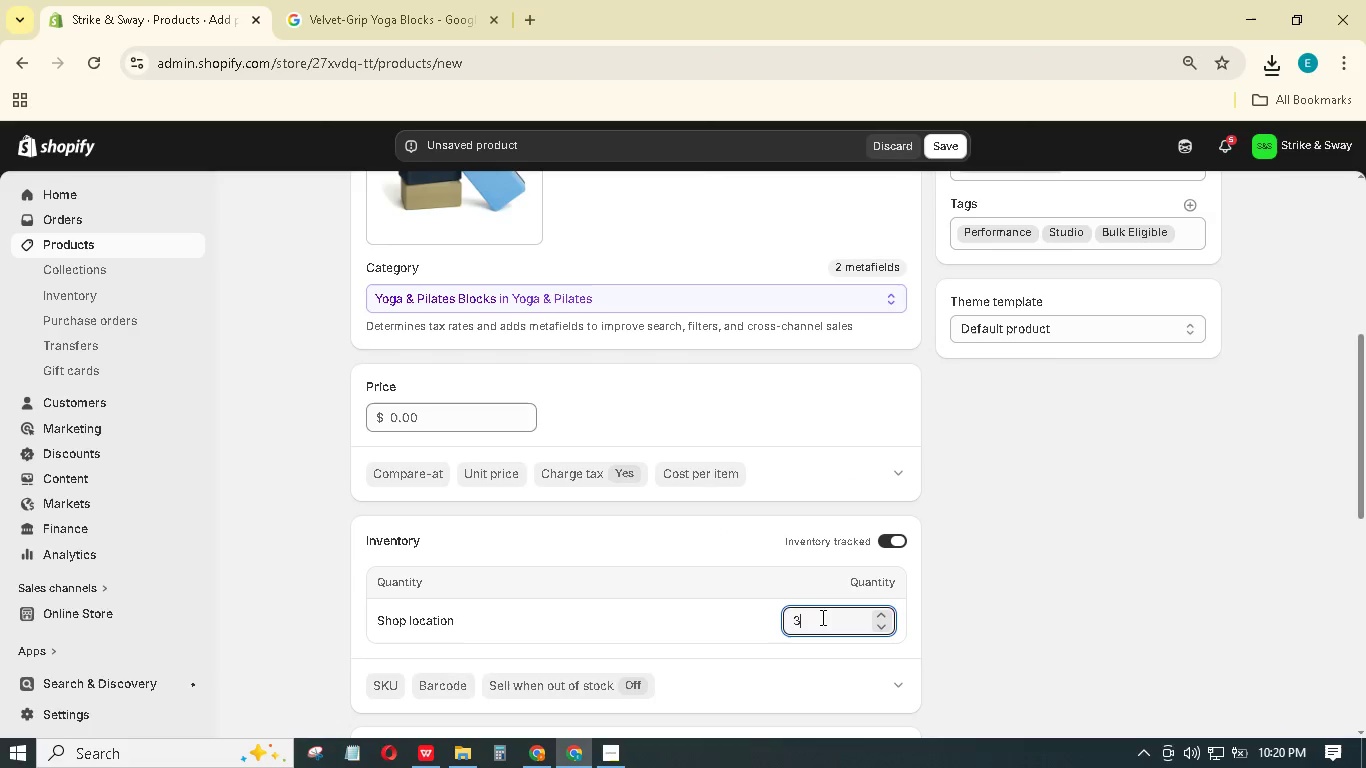 
key(Numpad1)
 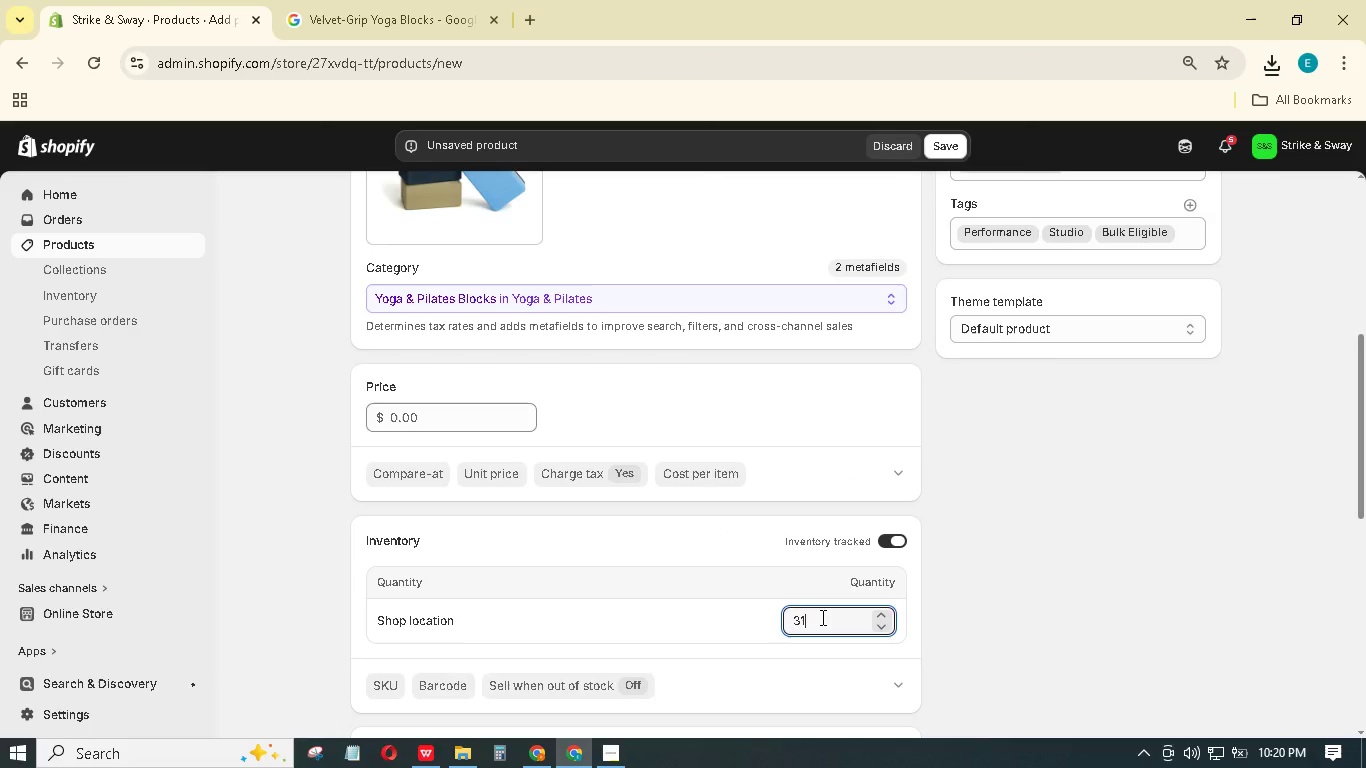 
key(Numpad0)
 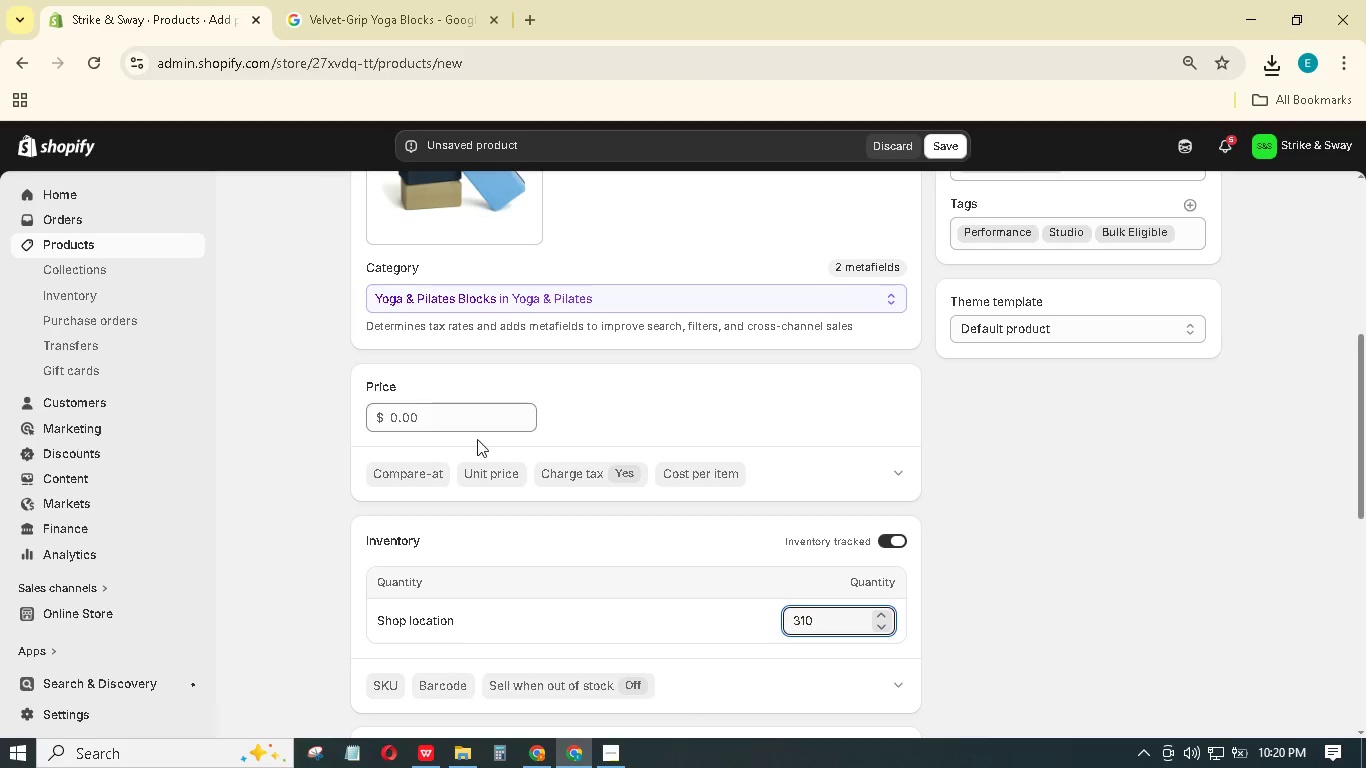 
left_click([464, 416])
 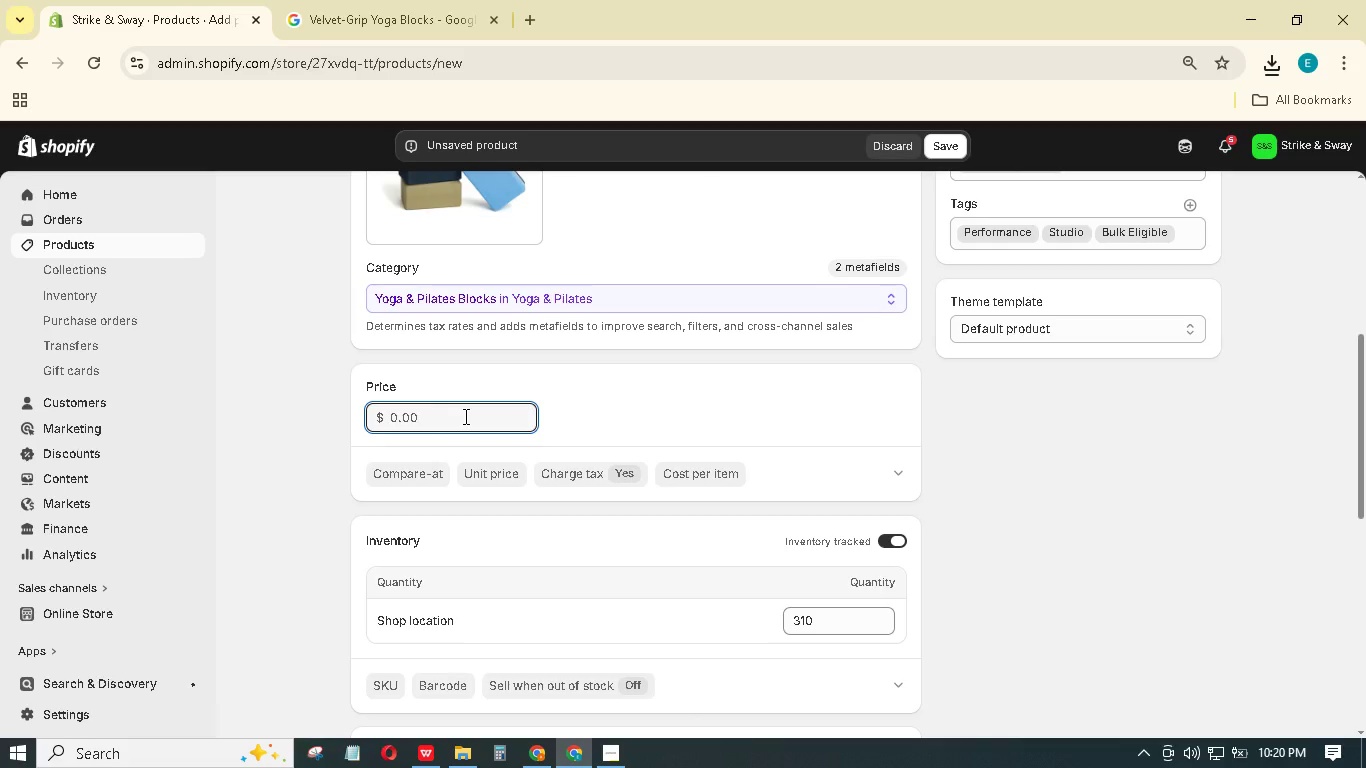 
key(Numpad2)
 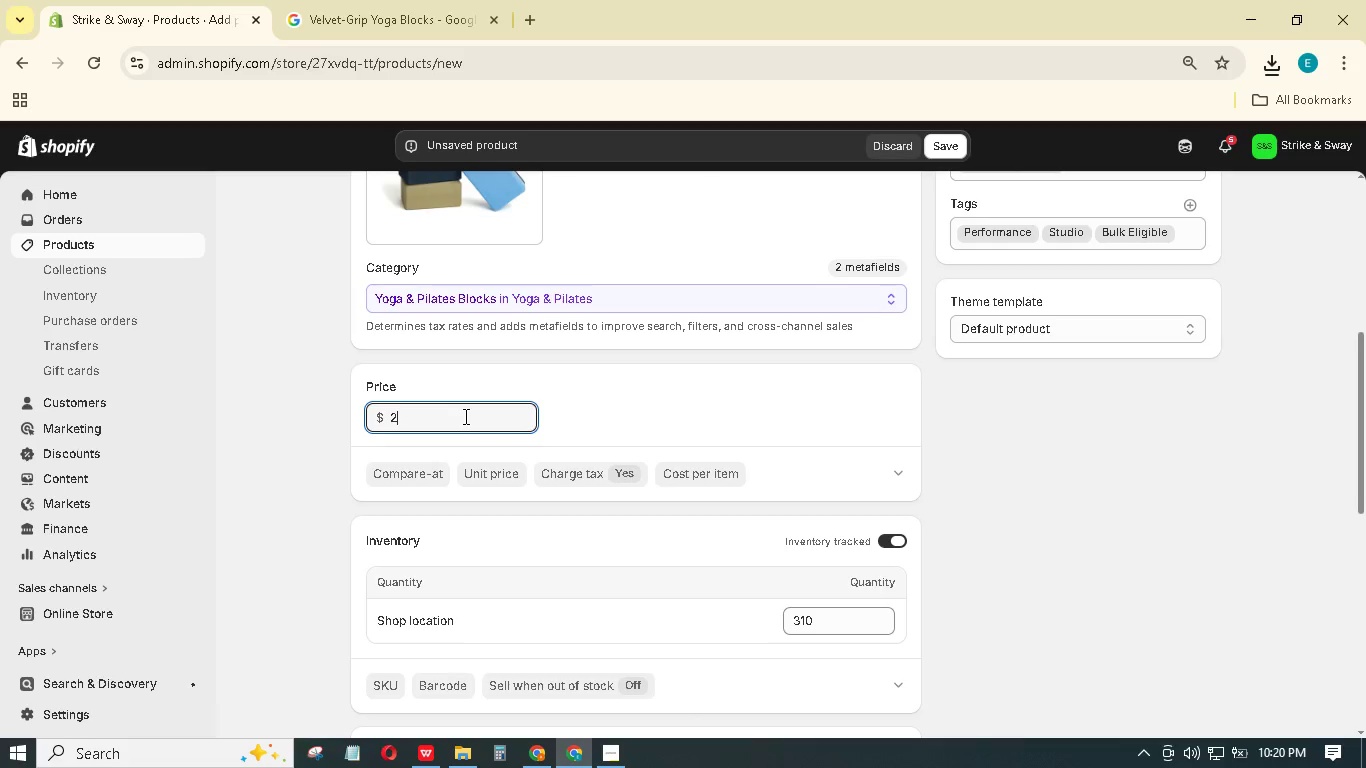 
key(Numpad2)
 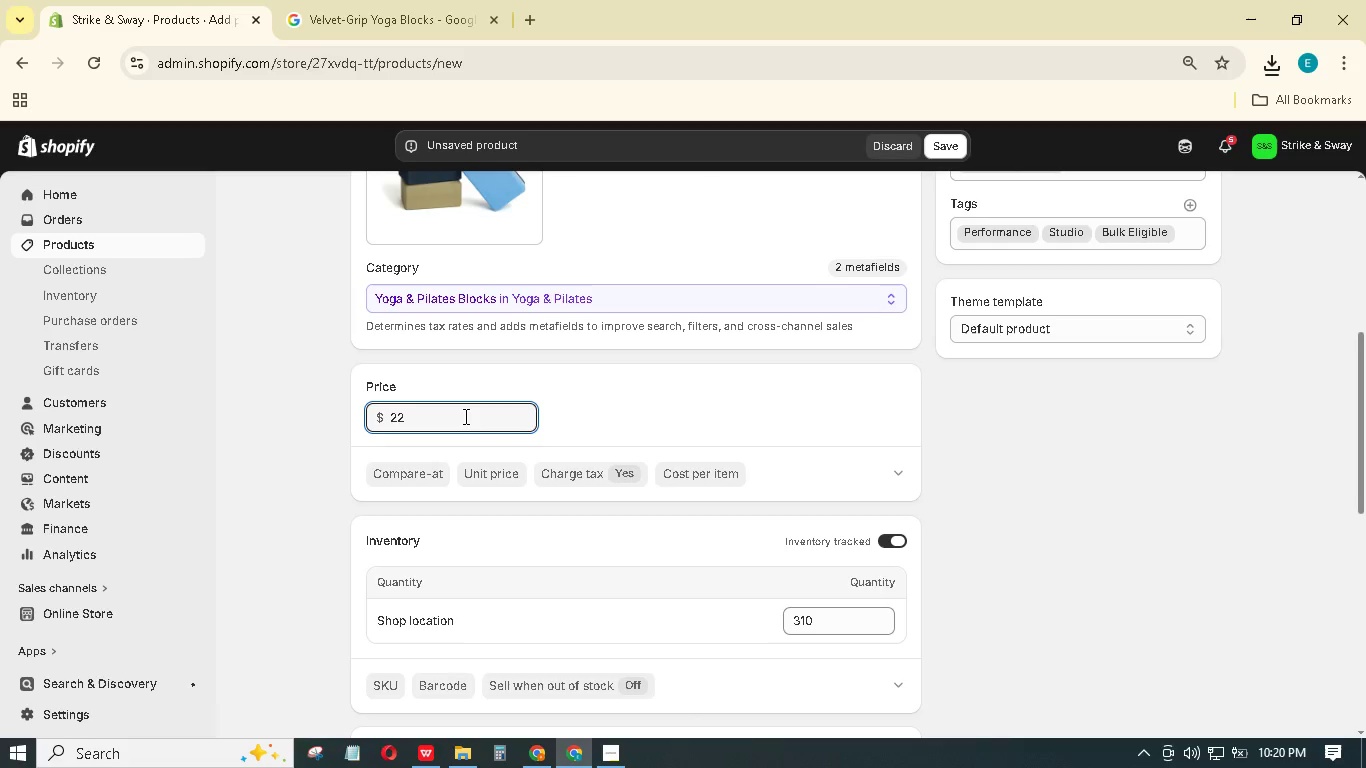 
key(NumpadDecimal)
 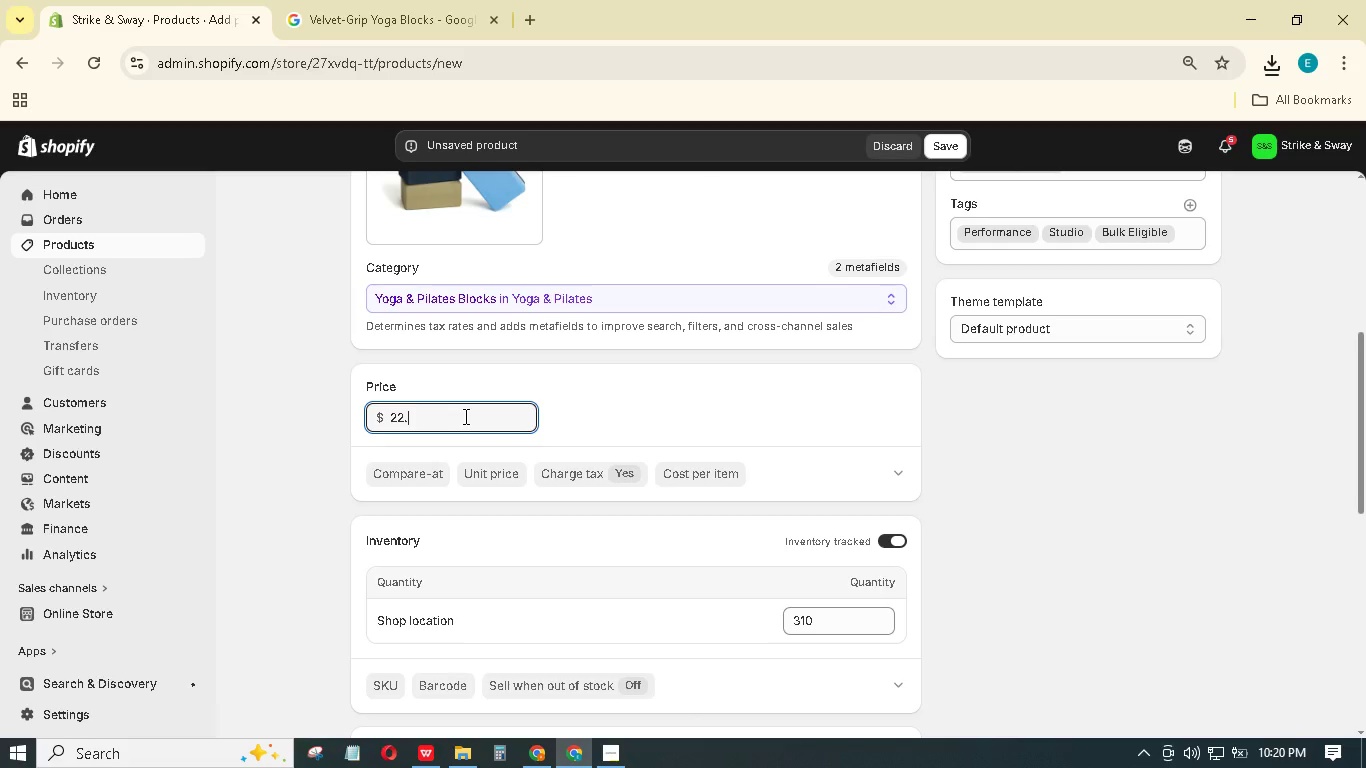 
key(Numpad9)
 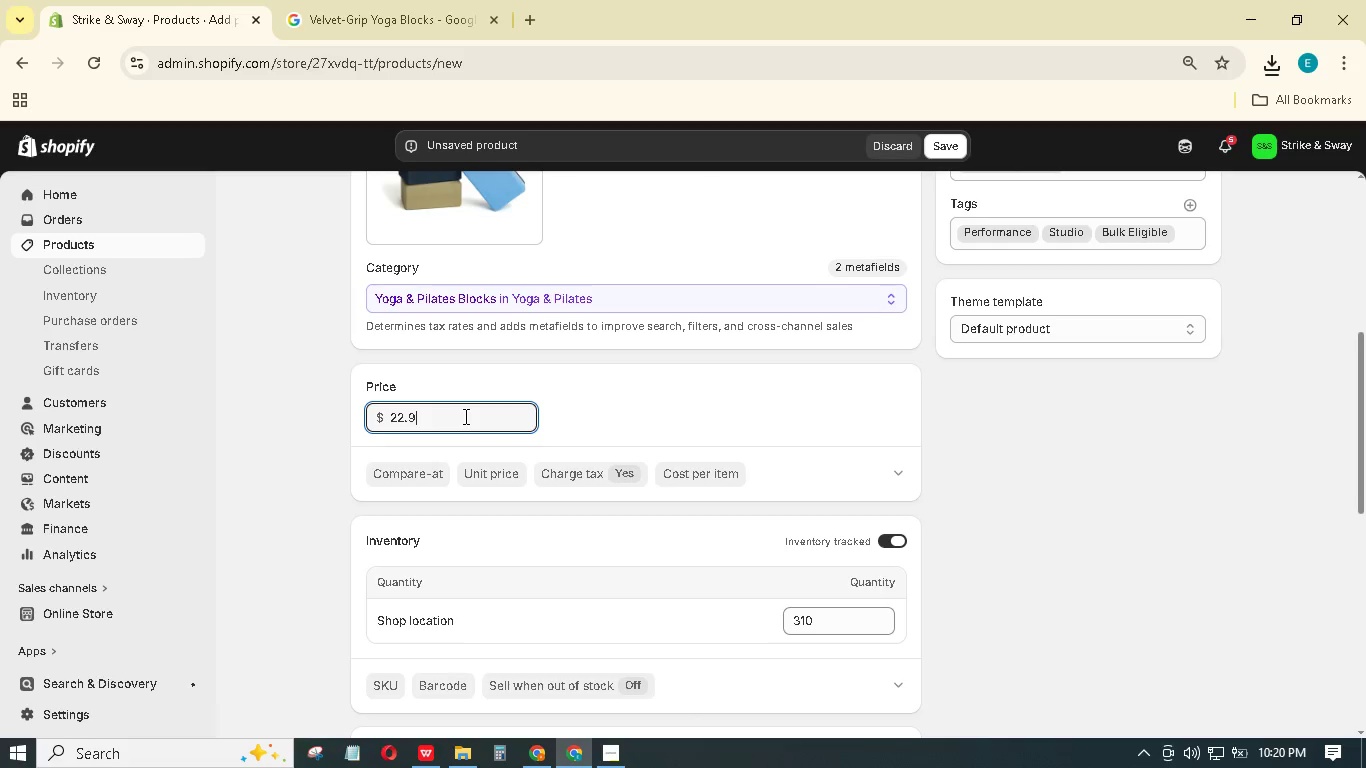 
key(Numpad9)
 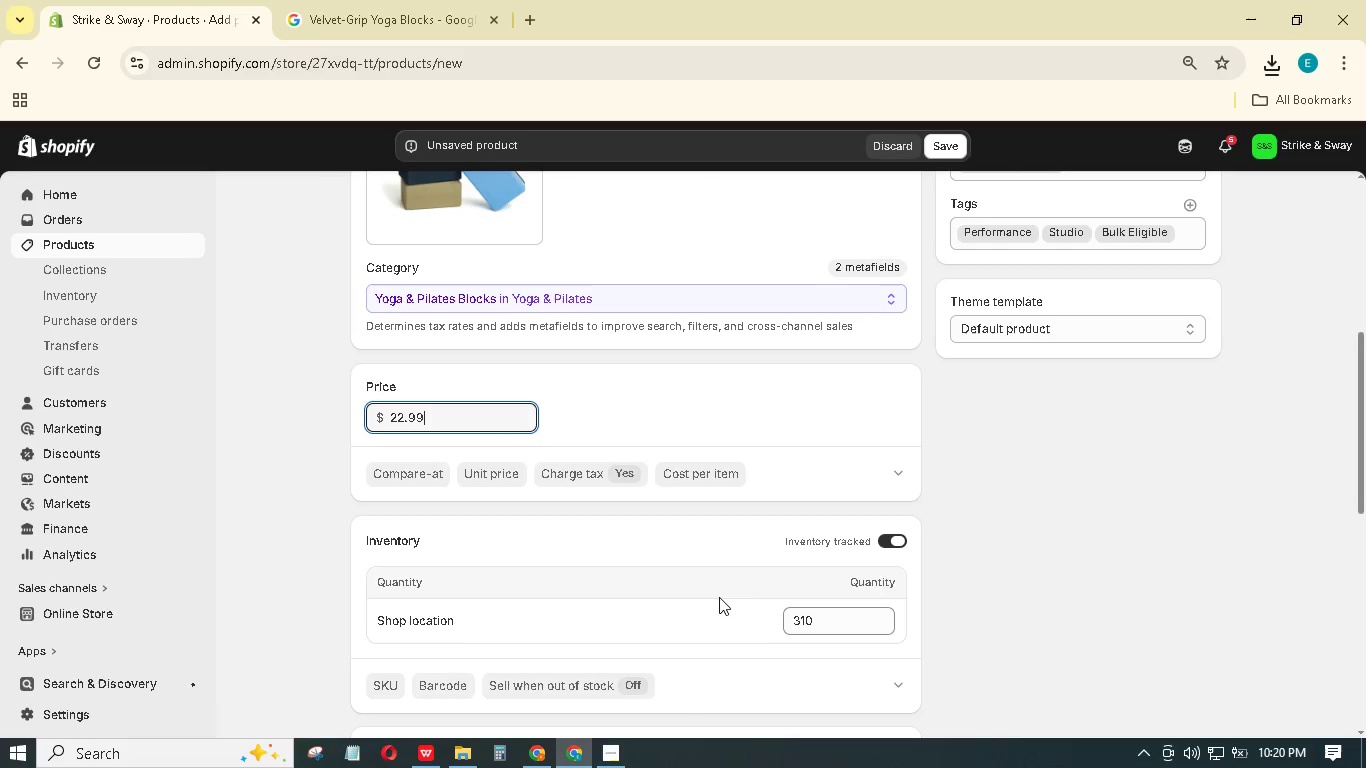 
scroll: coordinate [491, 594], scroll_direction: down, amount: 1.0
 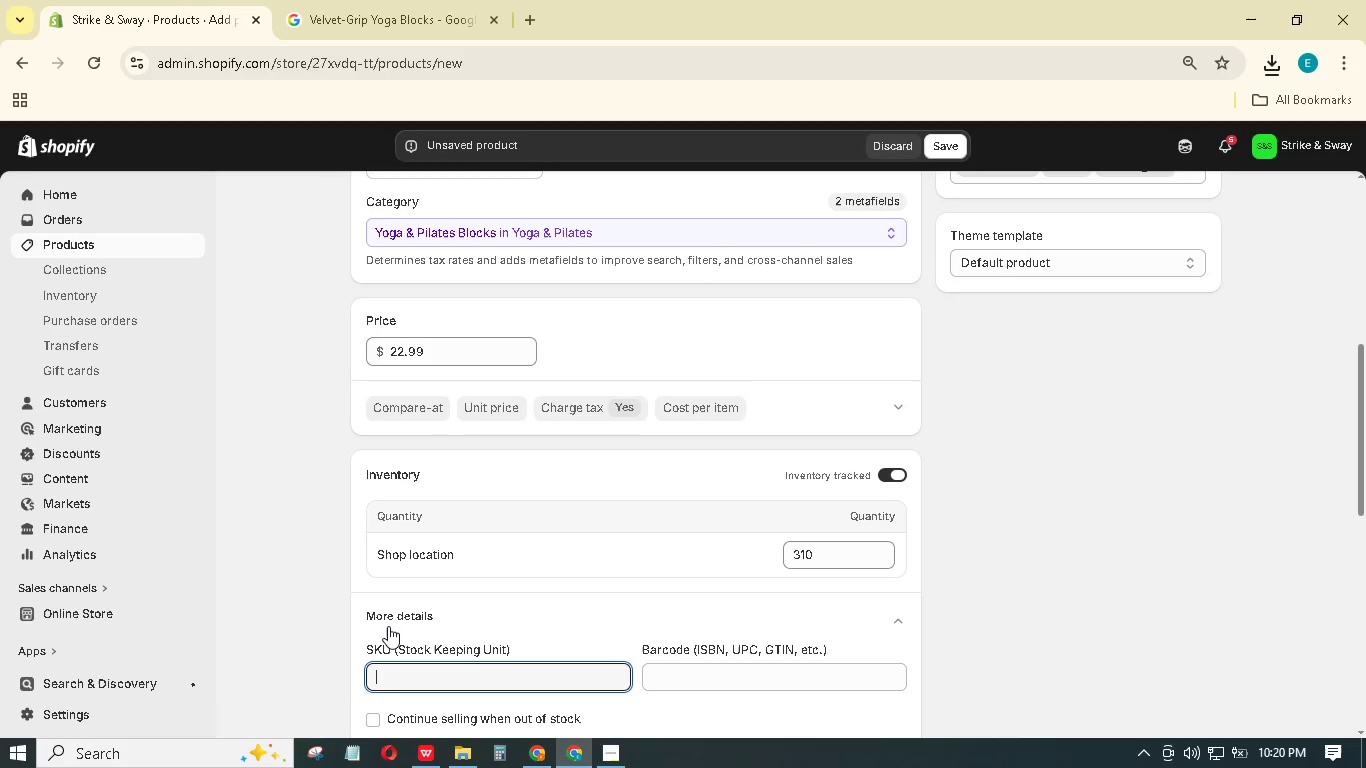 
type(SS-00020-X)
 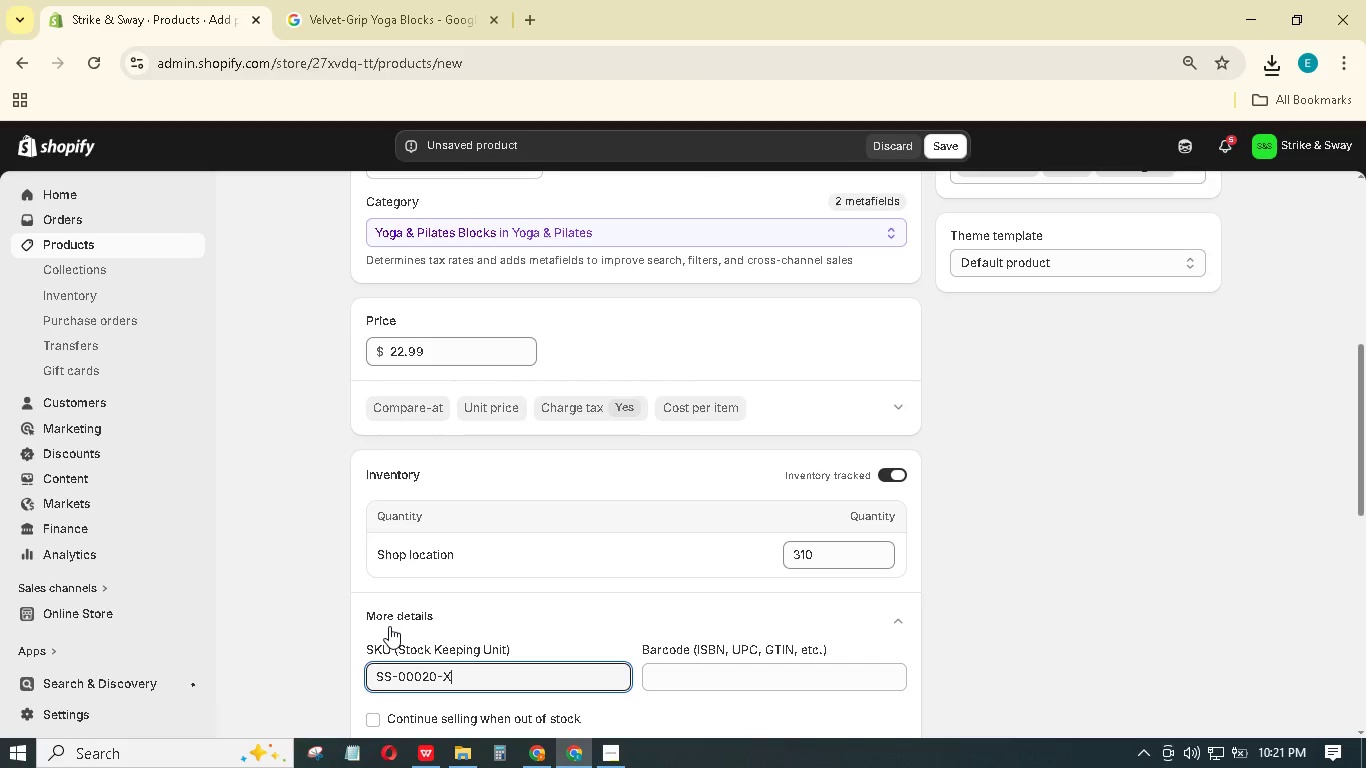 
scroll: coordinate [429, 706], scroll_direction: down, amount: 3.0
 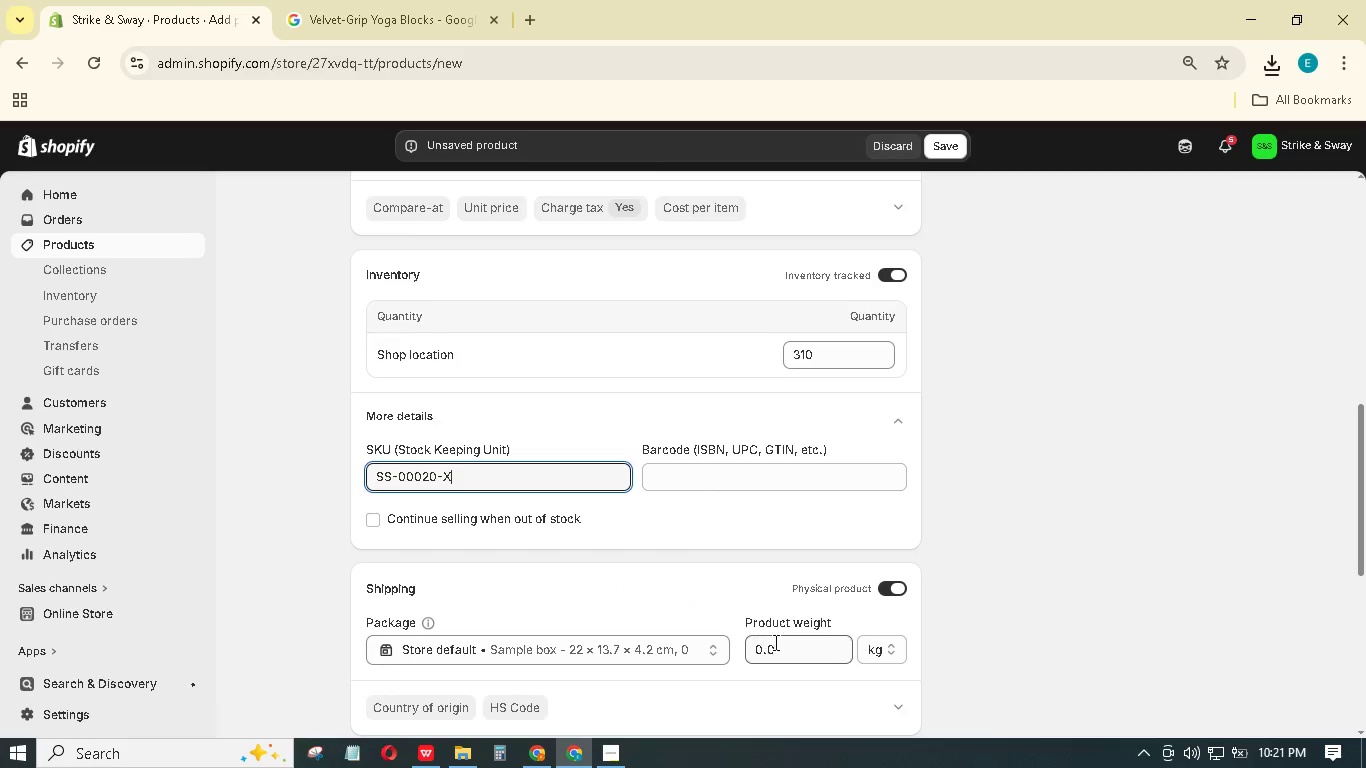 
left_click_drag(start_coordinate=[783, 644], to_coordinate=[743, 645])
 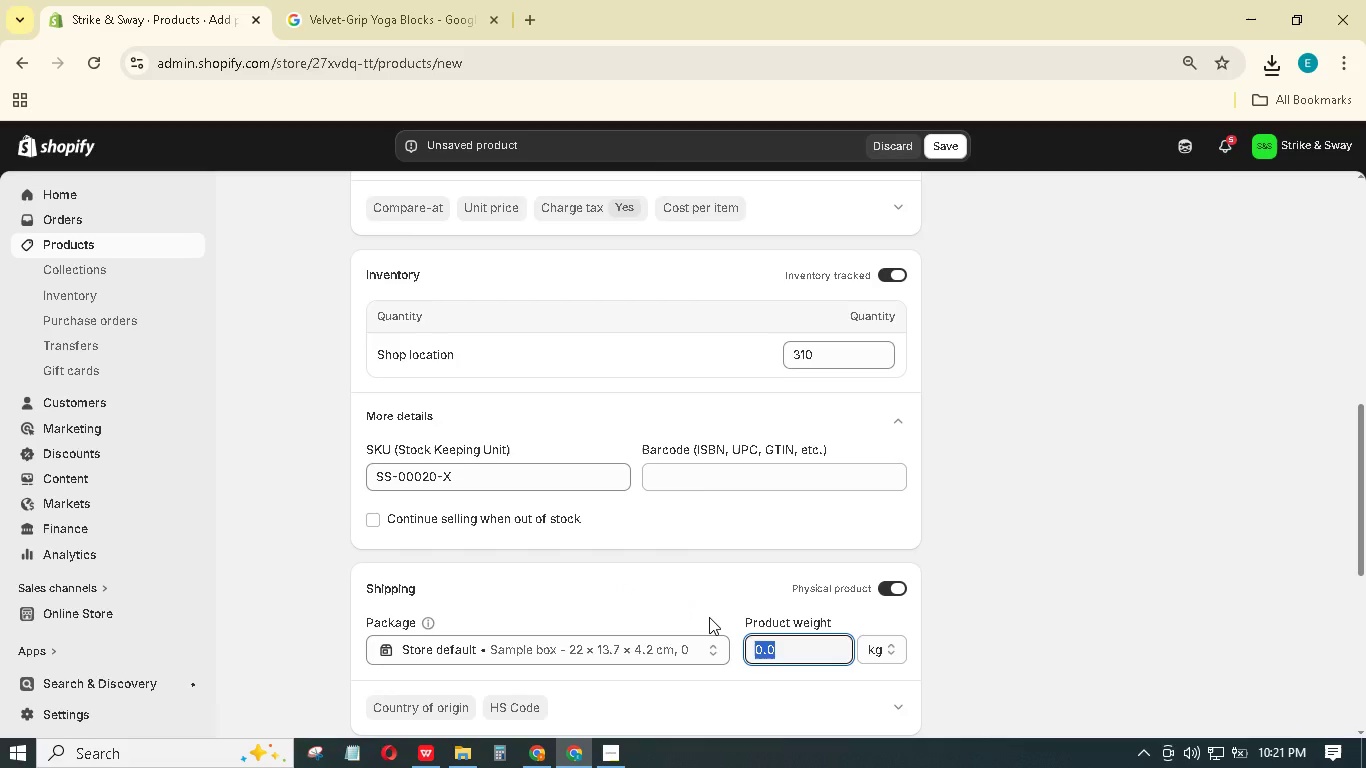 
key(Numpad0)
 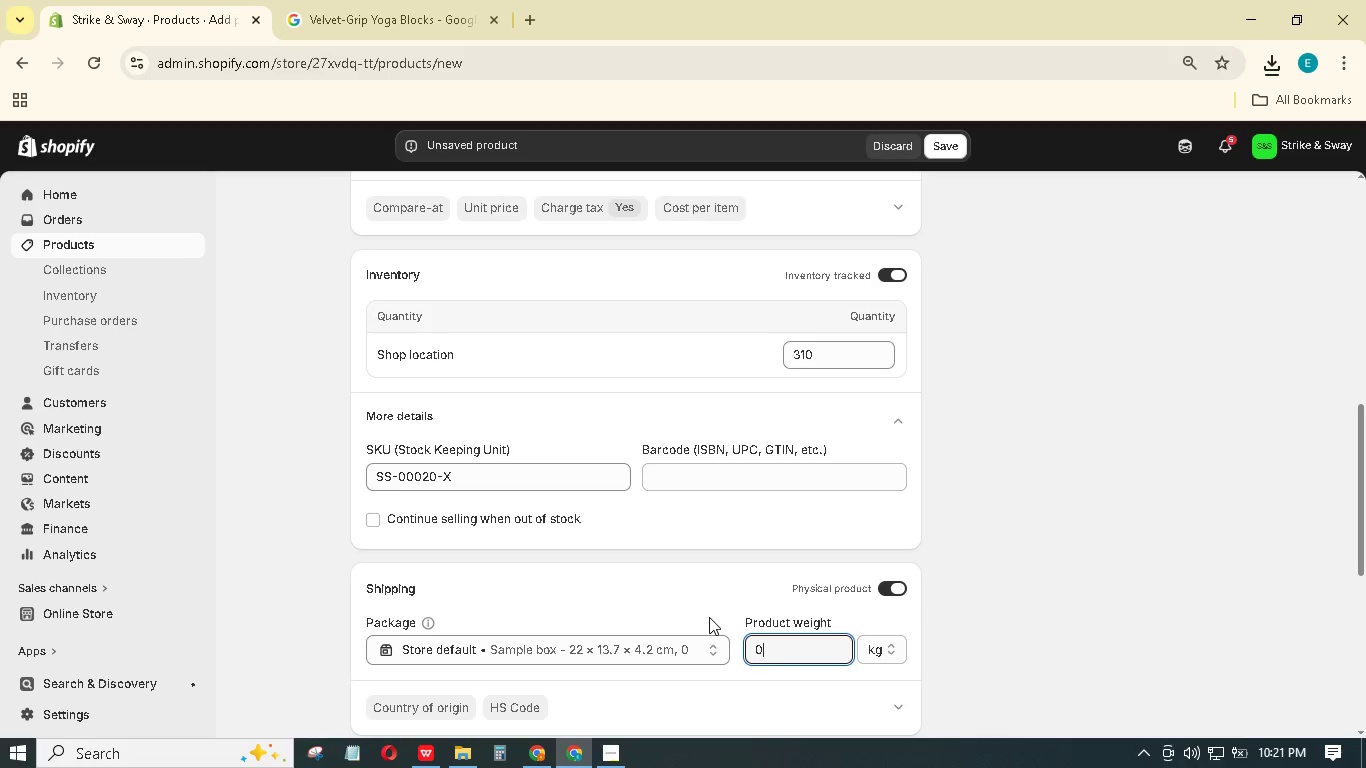 
key(NumpadDecimal)
 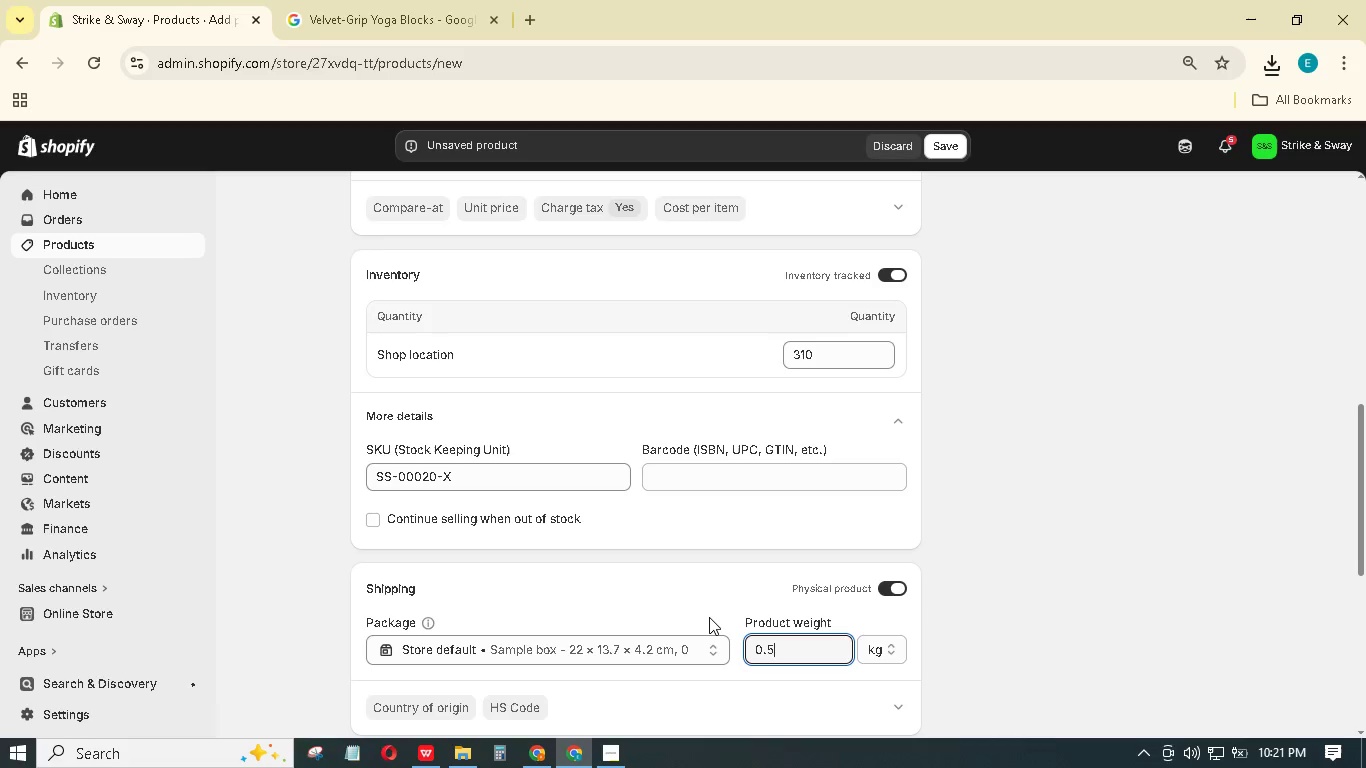 
key(Numpad5)
 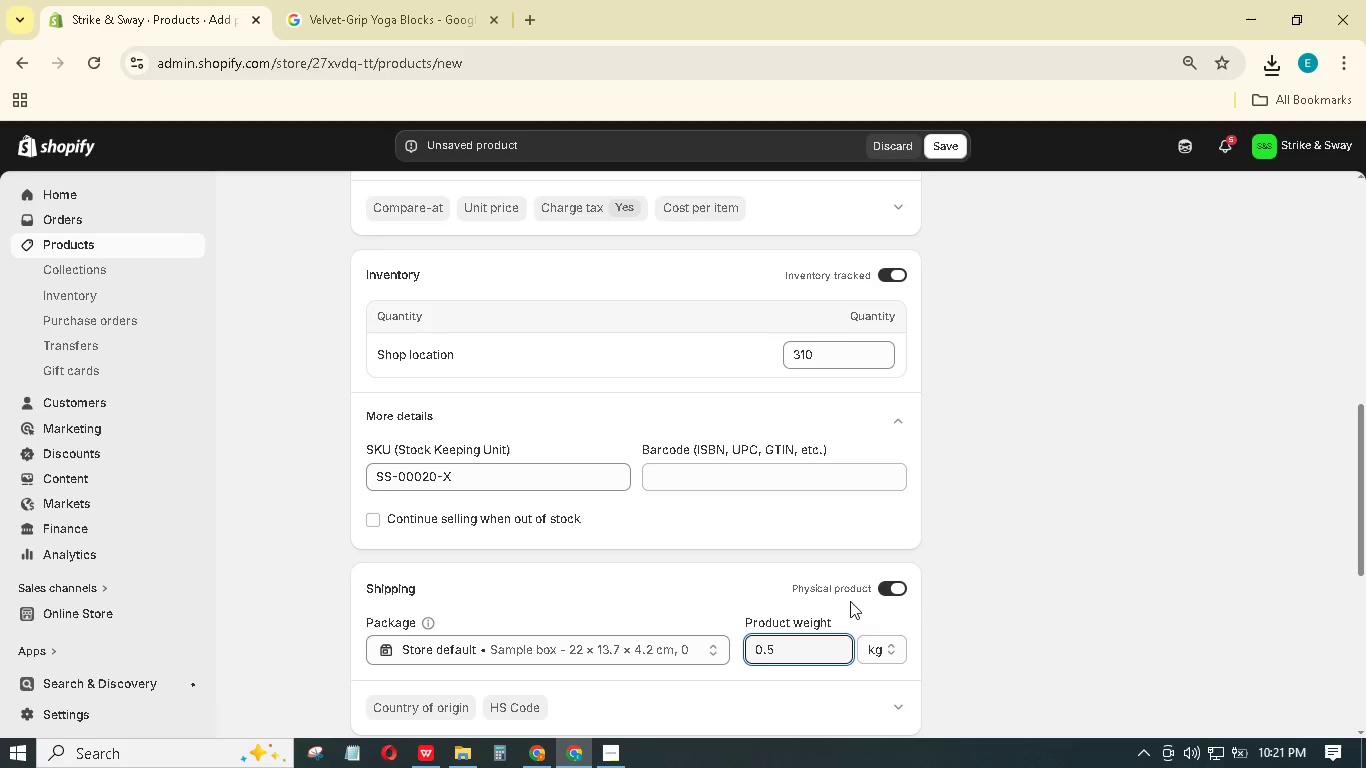 
scroll: coordinate [620, 610], scroll_direction: down, amount: 22.0
 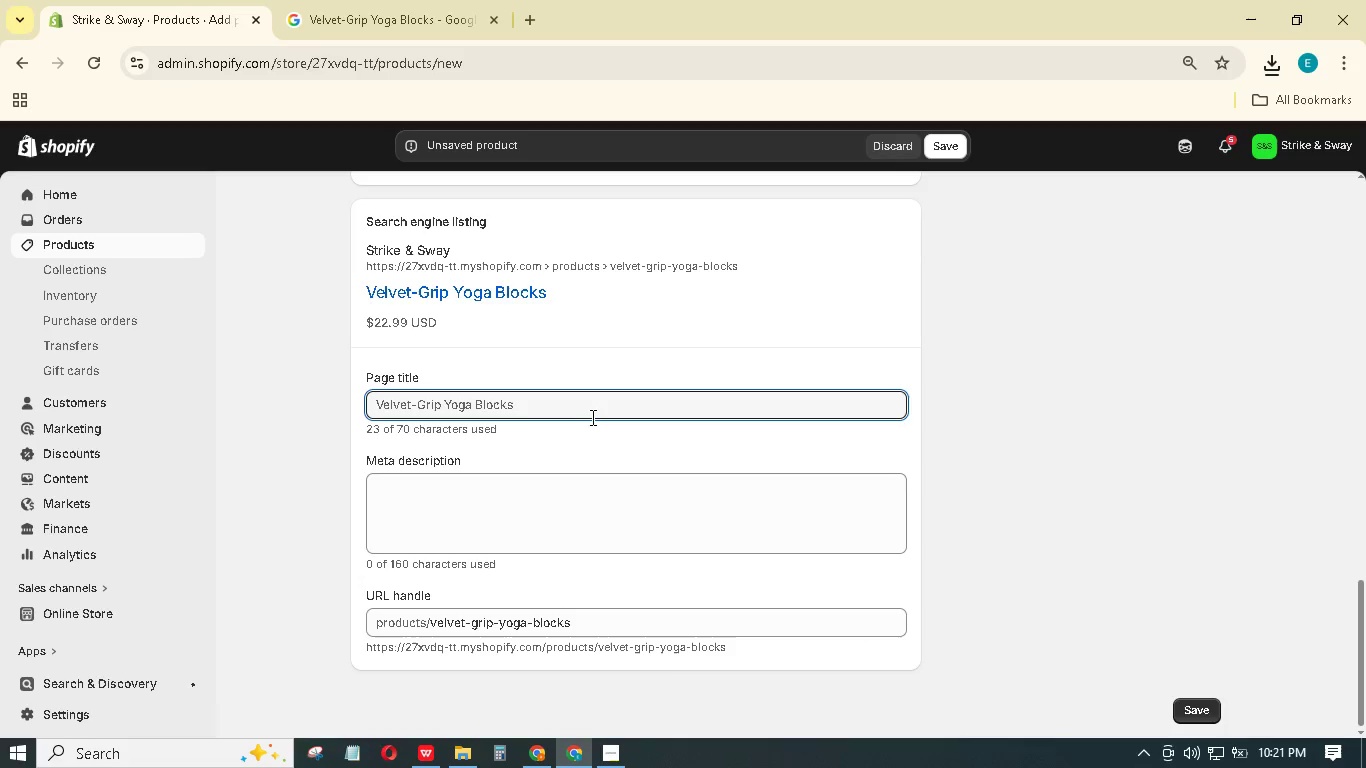 
left_click([591, 415])
 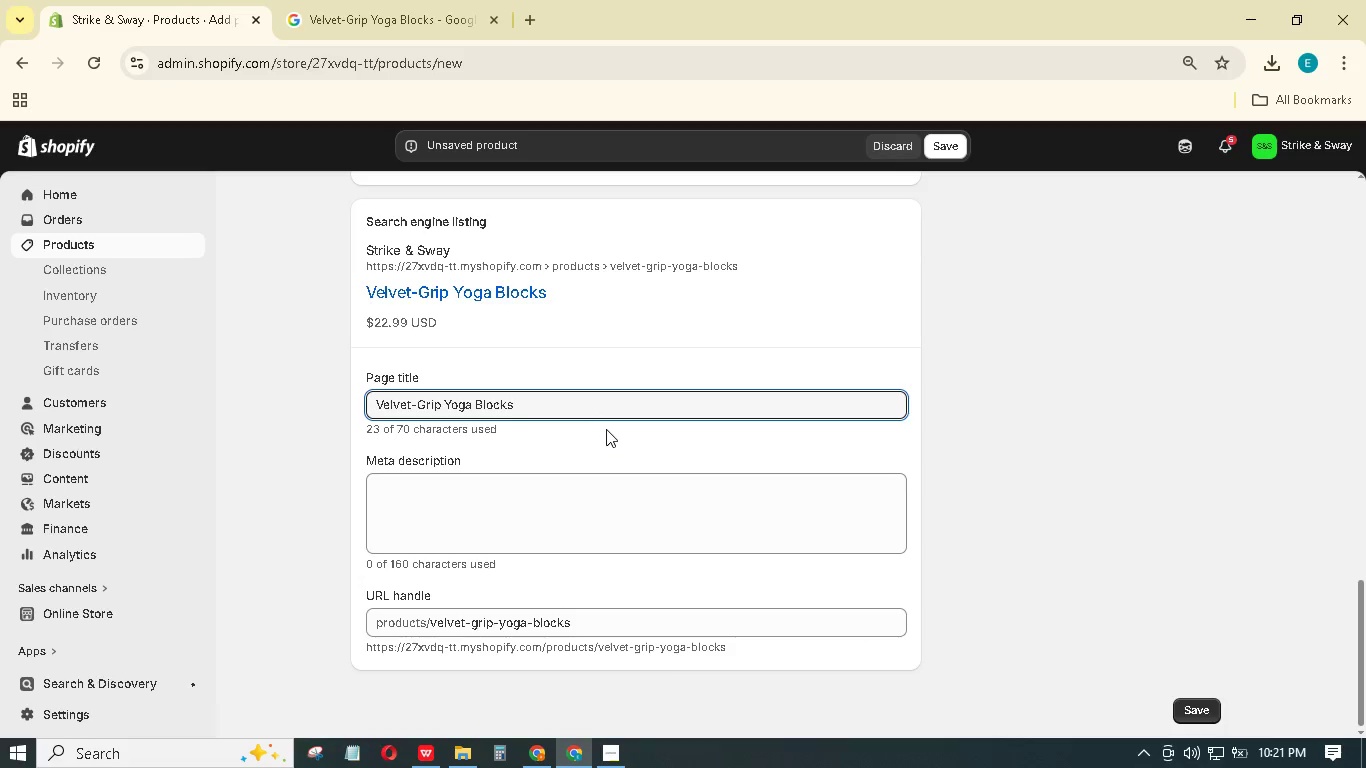 
type( - Non-Slip for Stability)
 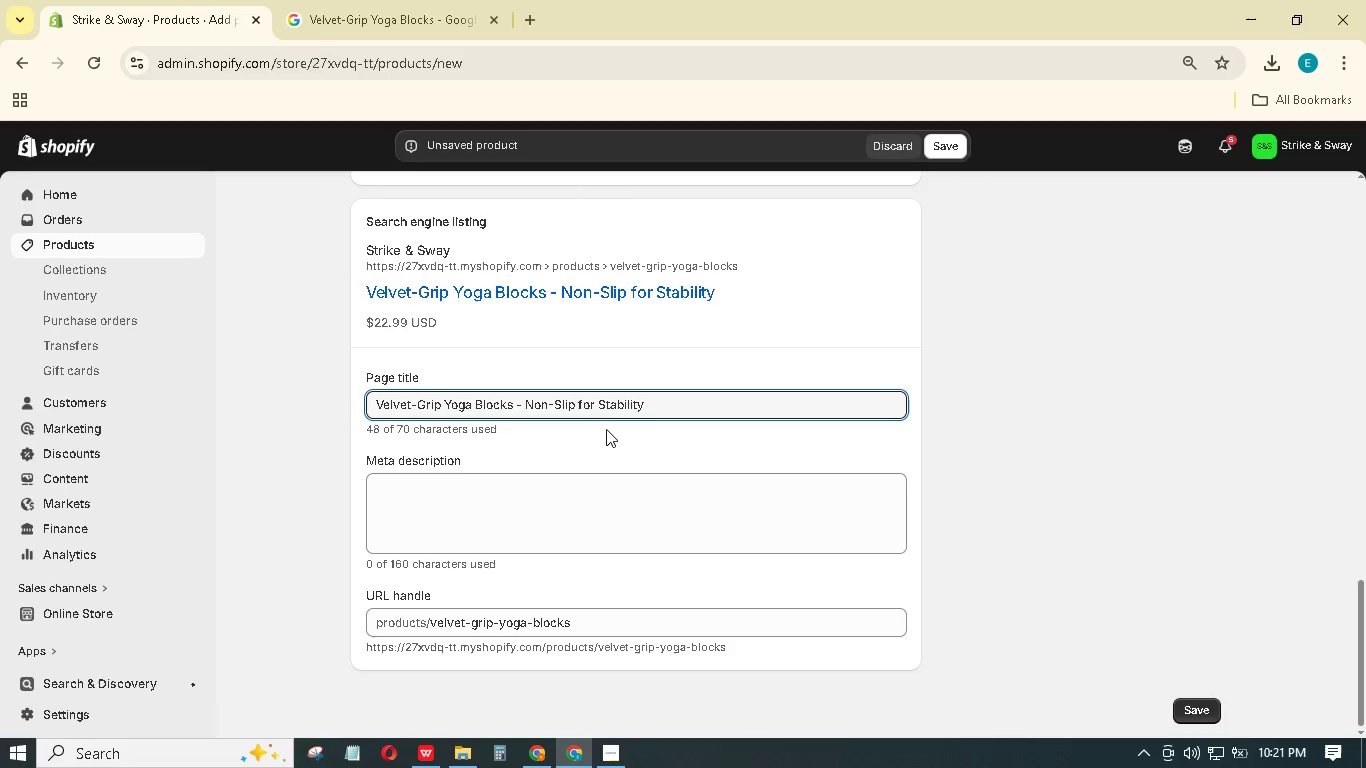 
type(Non-slip foam yoga blocks with velvet-like texture.)
 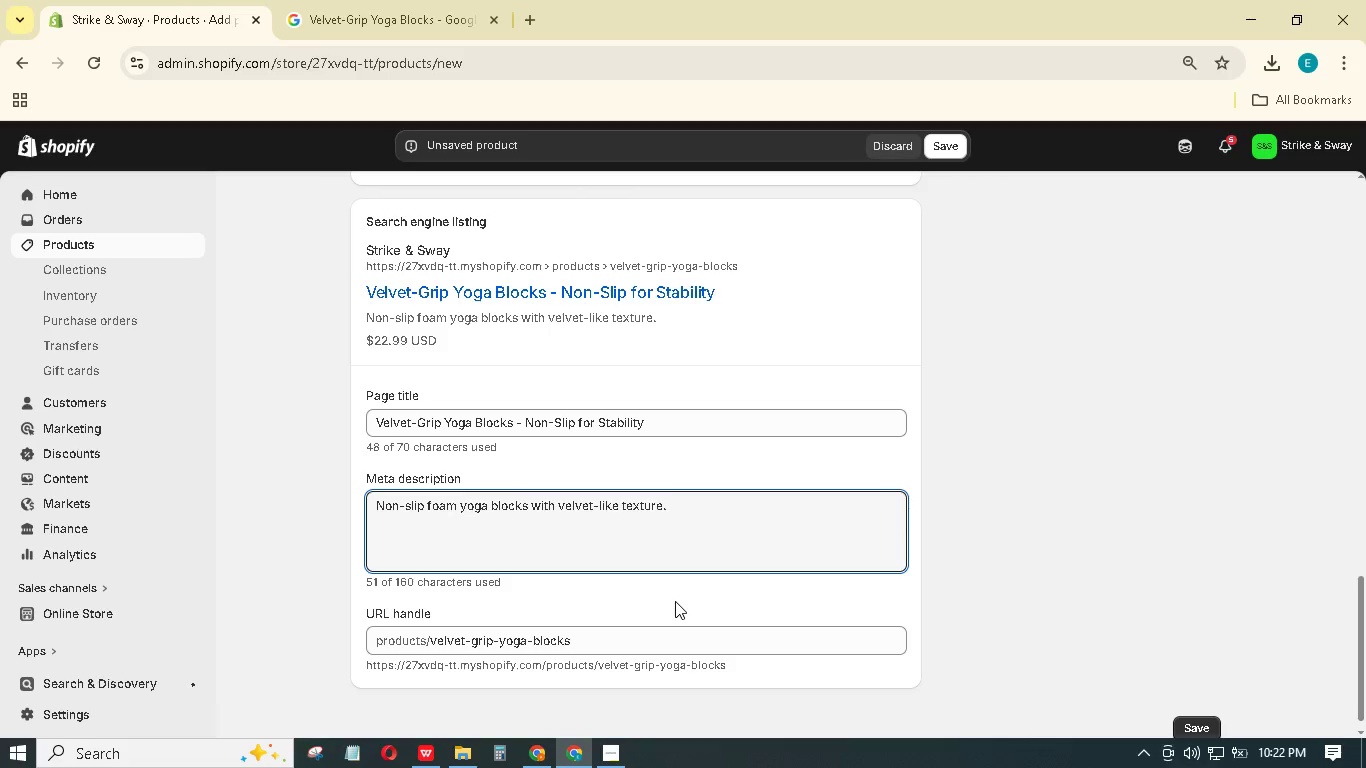 
wait(12.38)
 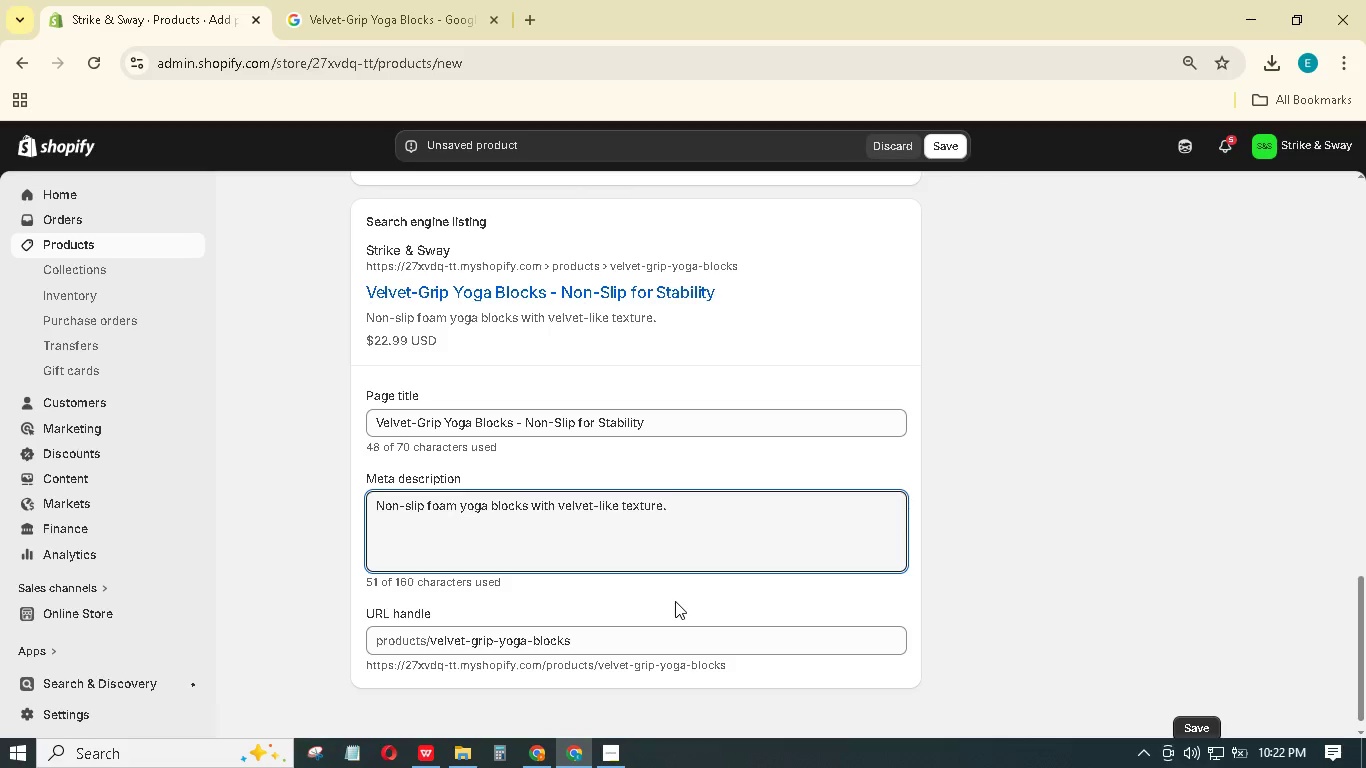 
scroll: coordinate [750, 501], scroll_direction: down, amount: 6.0
 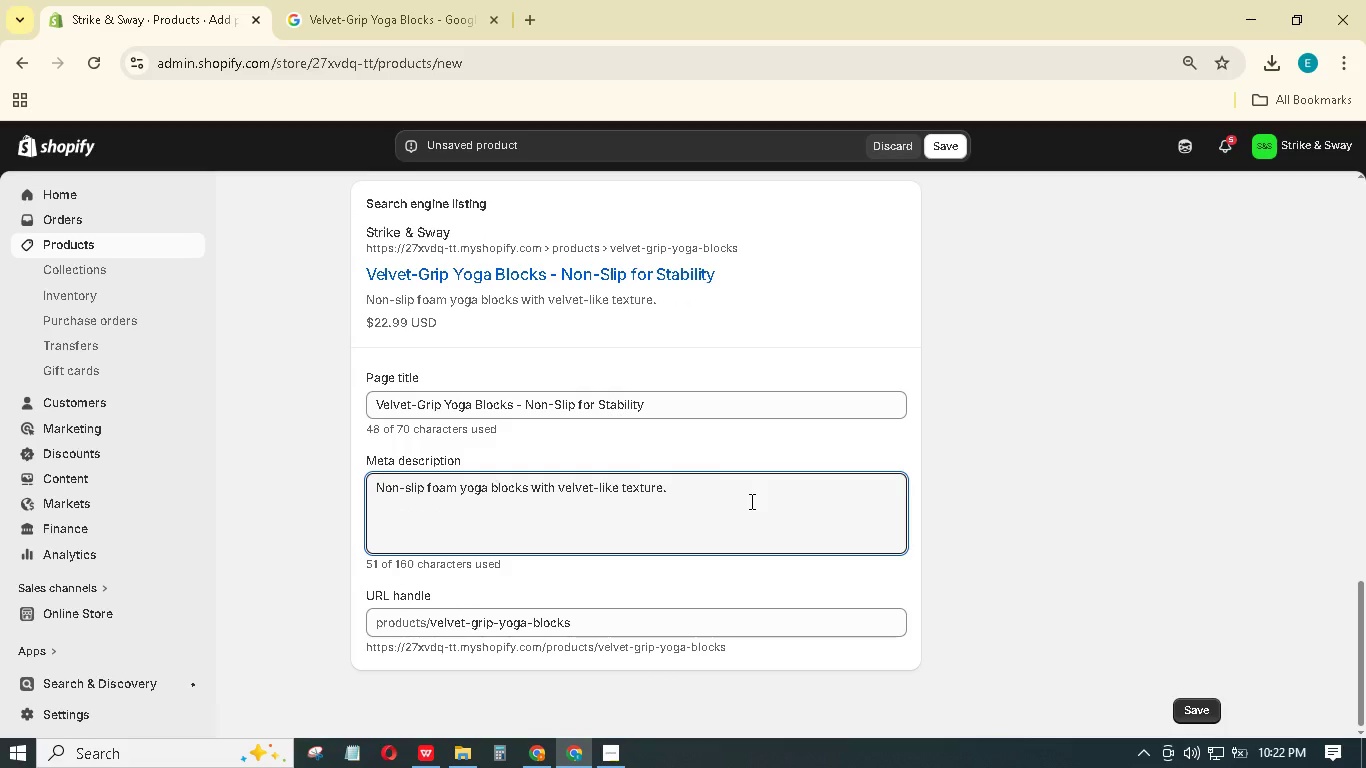 
scroll: coordinate [750, 500], scroll_direction: up, amount: 8.0
 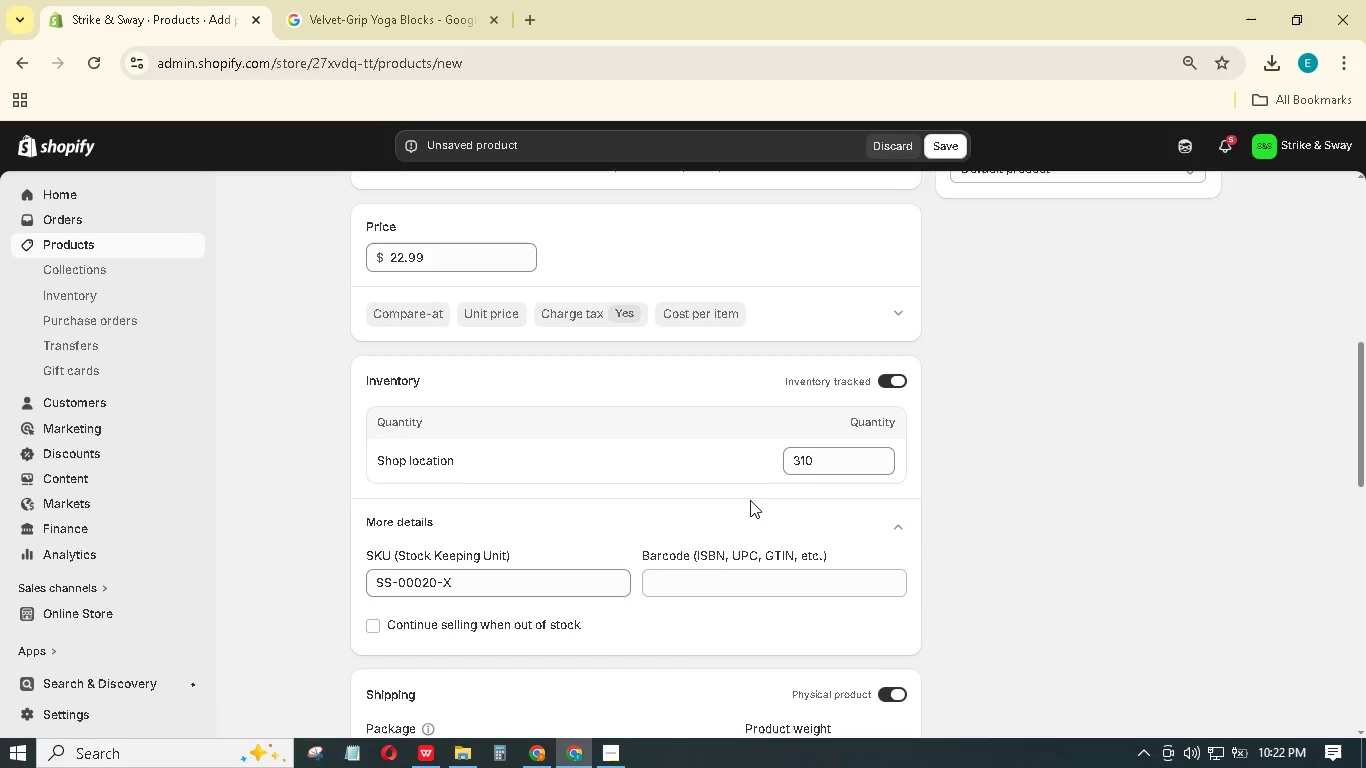 
wait(7.55)
 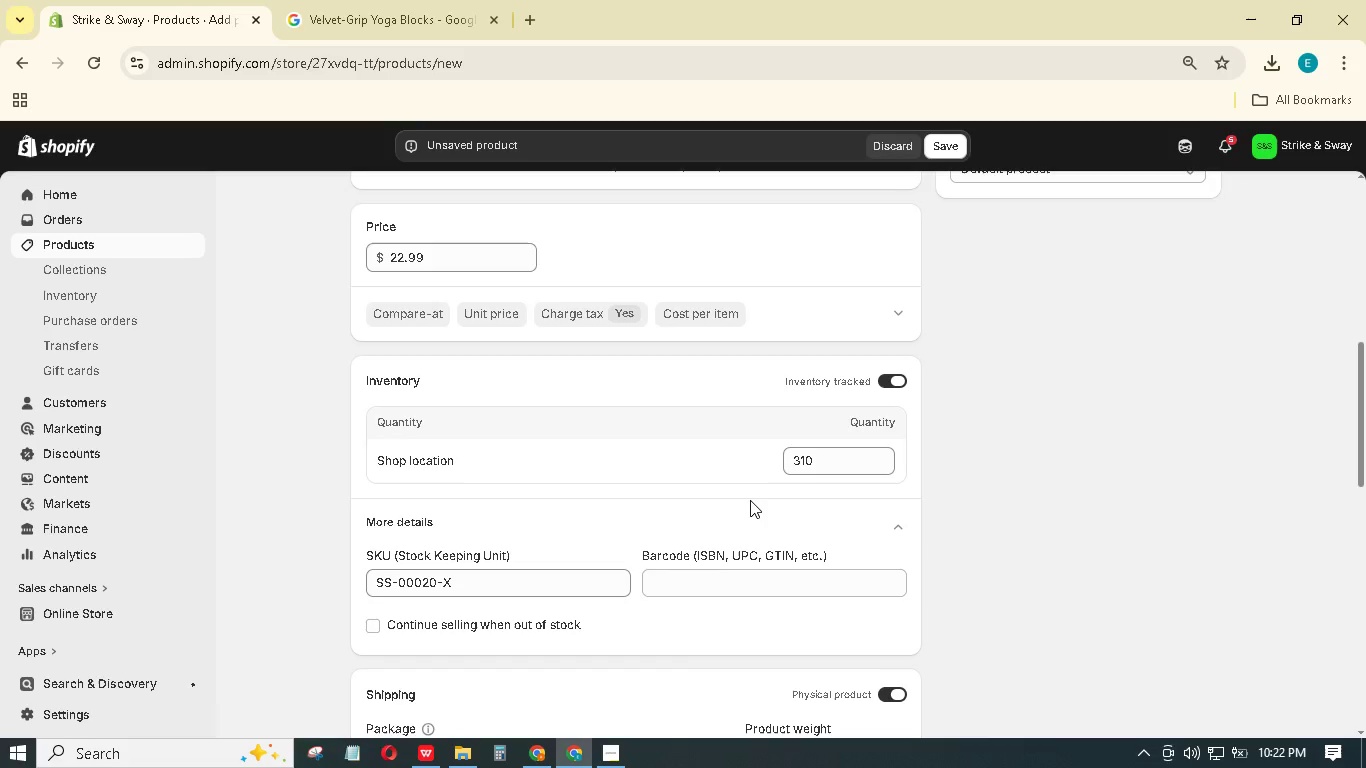 
scroll: coordinate [750, 500], scroll_direction: up, amount: 2.0
 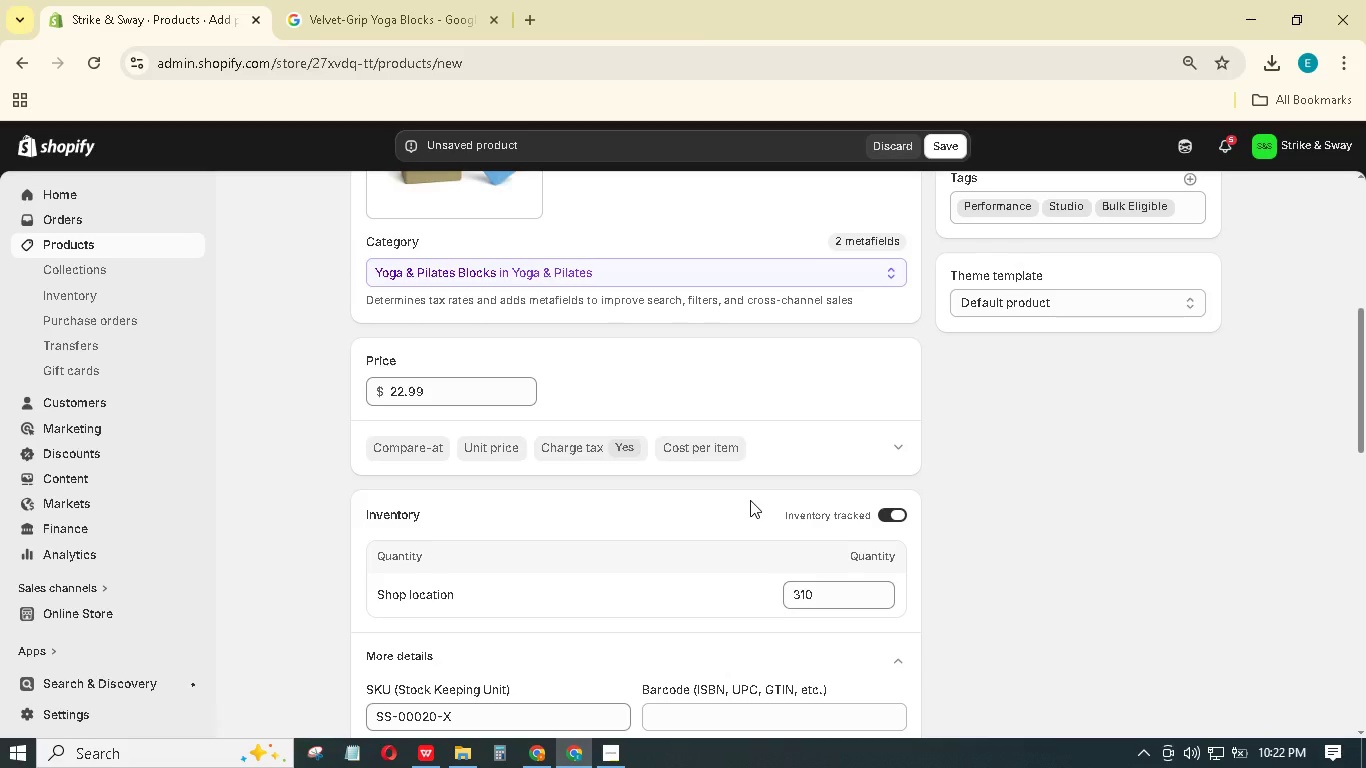 
wait(10.99)
 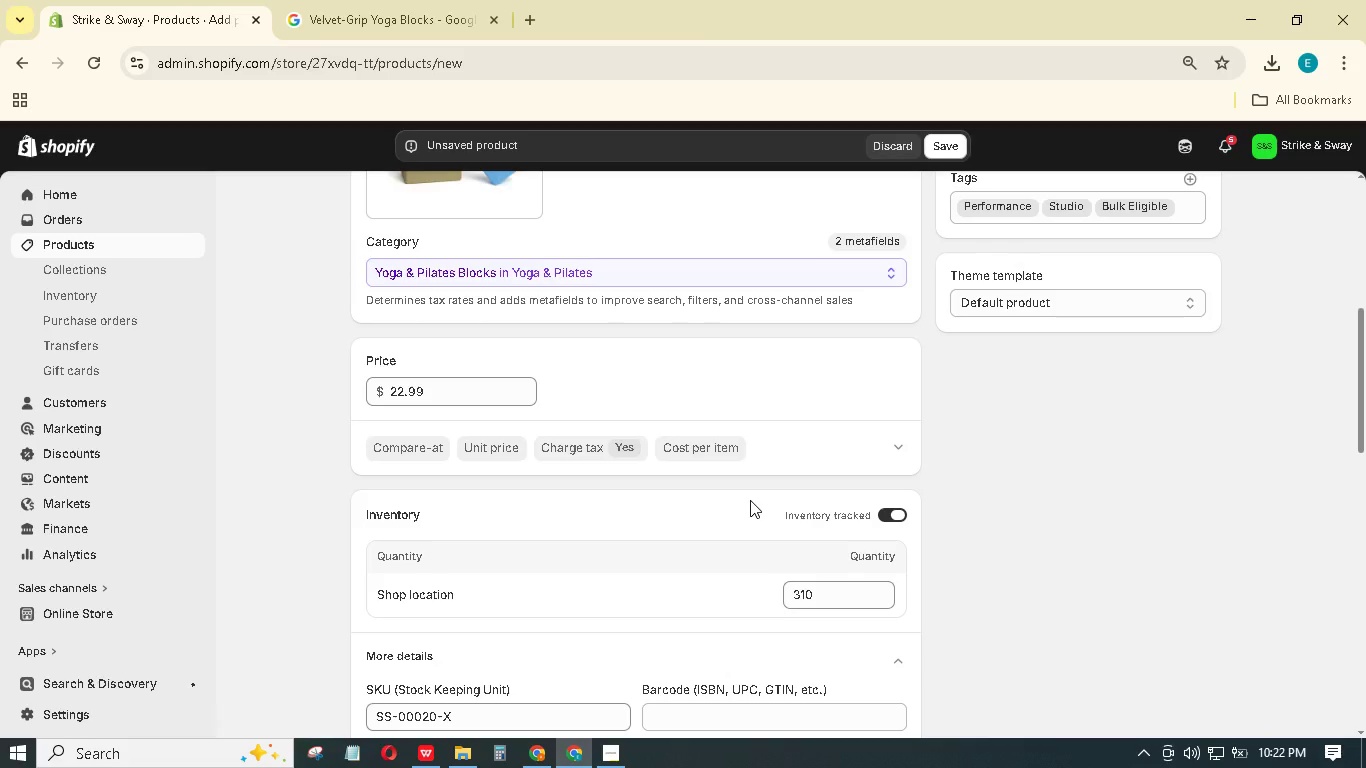 
scroll: coordinate [750, 500], scroll_direction: up, amount: 3.0
 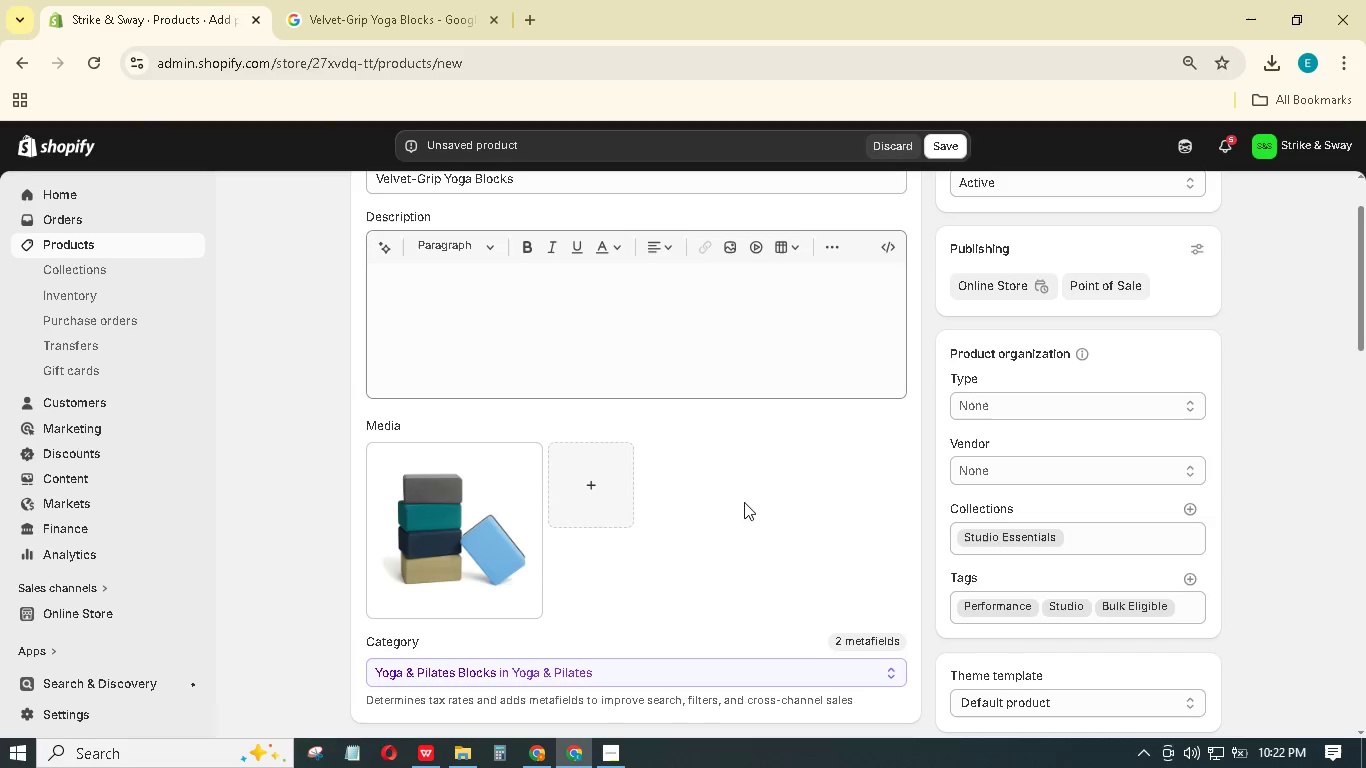 
left_click([429, 559])
 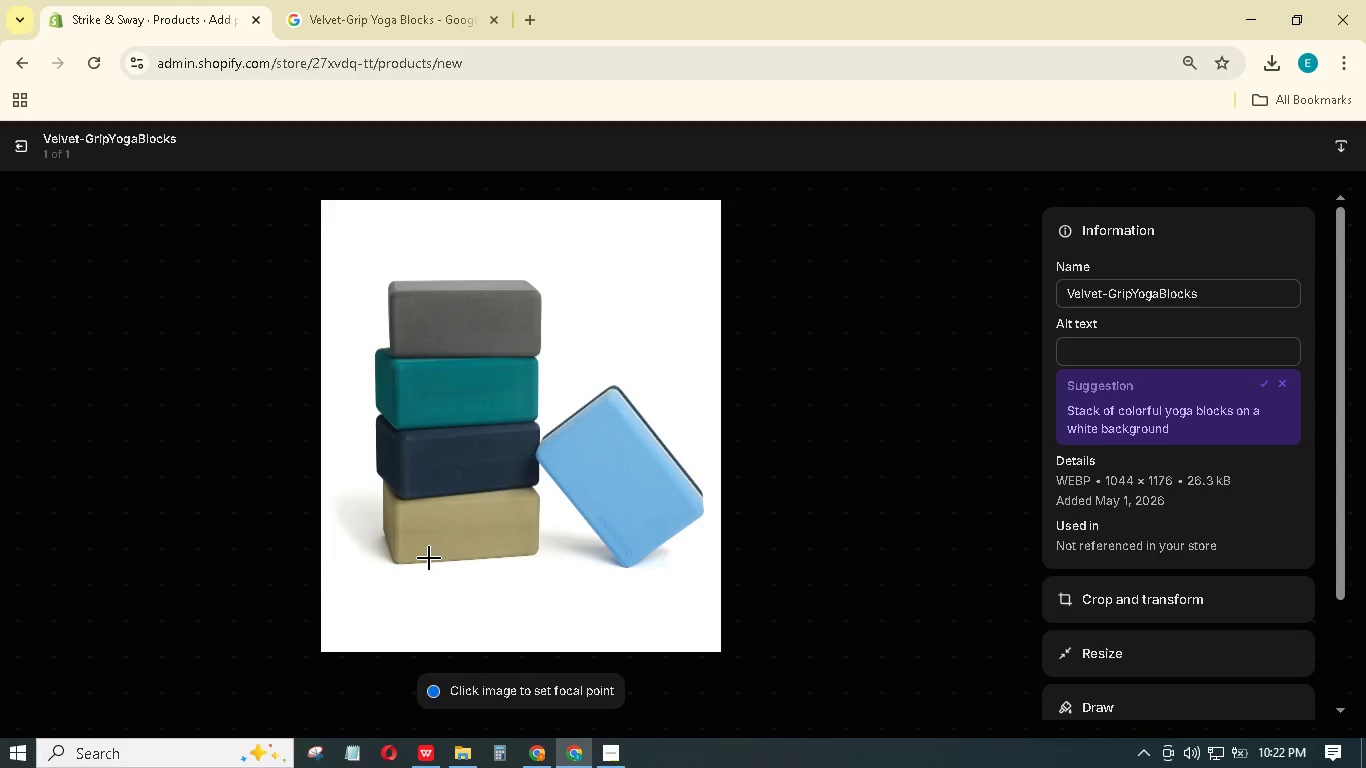 
left_click([1196, 345])
 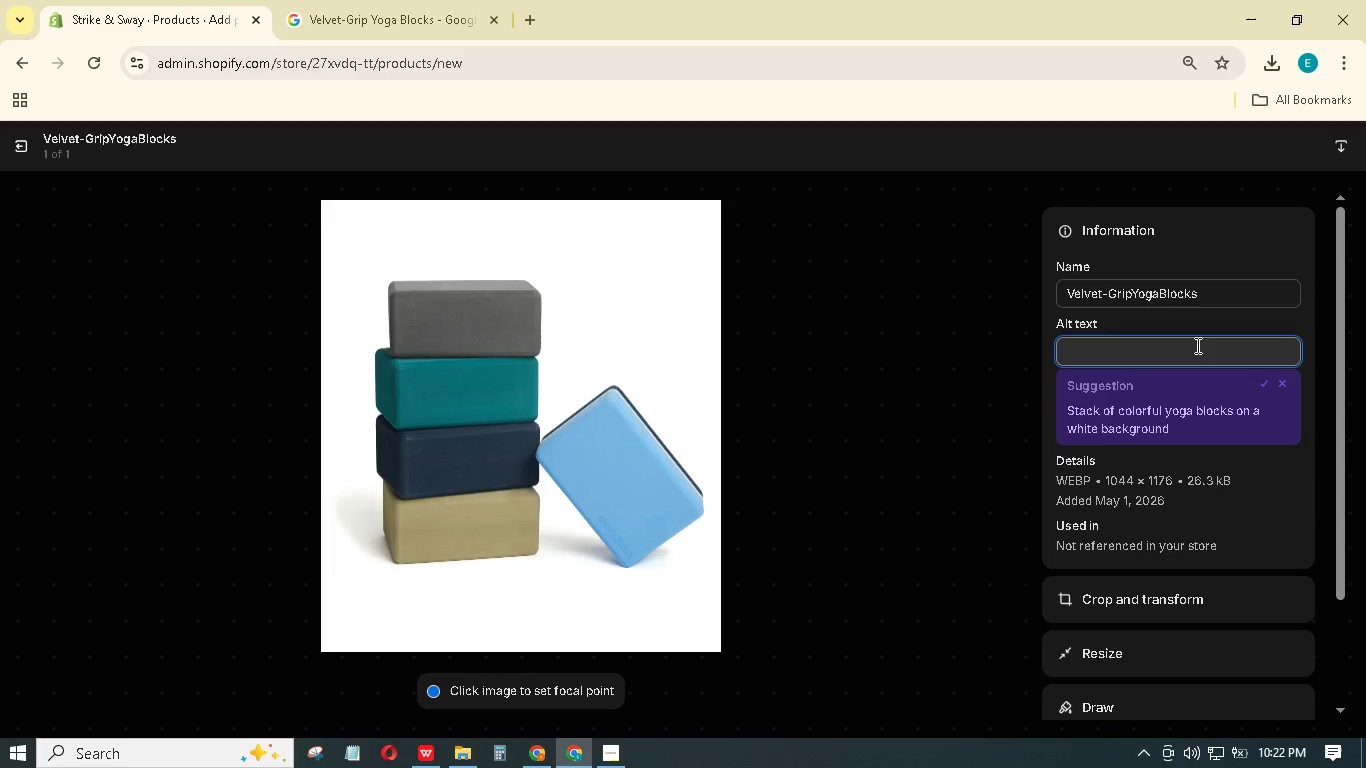 
type(brown, grey and green yoga blocks with velvet-like st)
key(Backspace)
key(Backspace)
type(texture)
 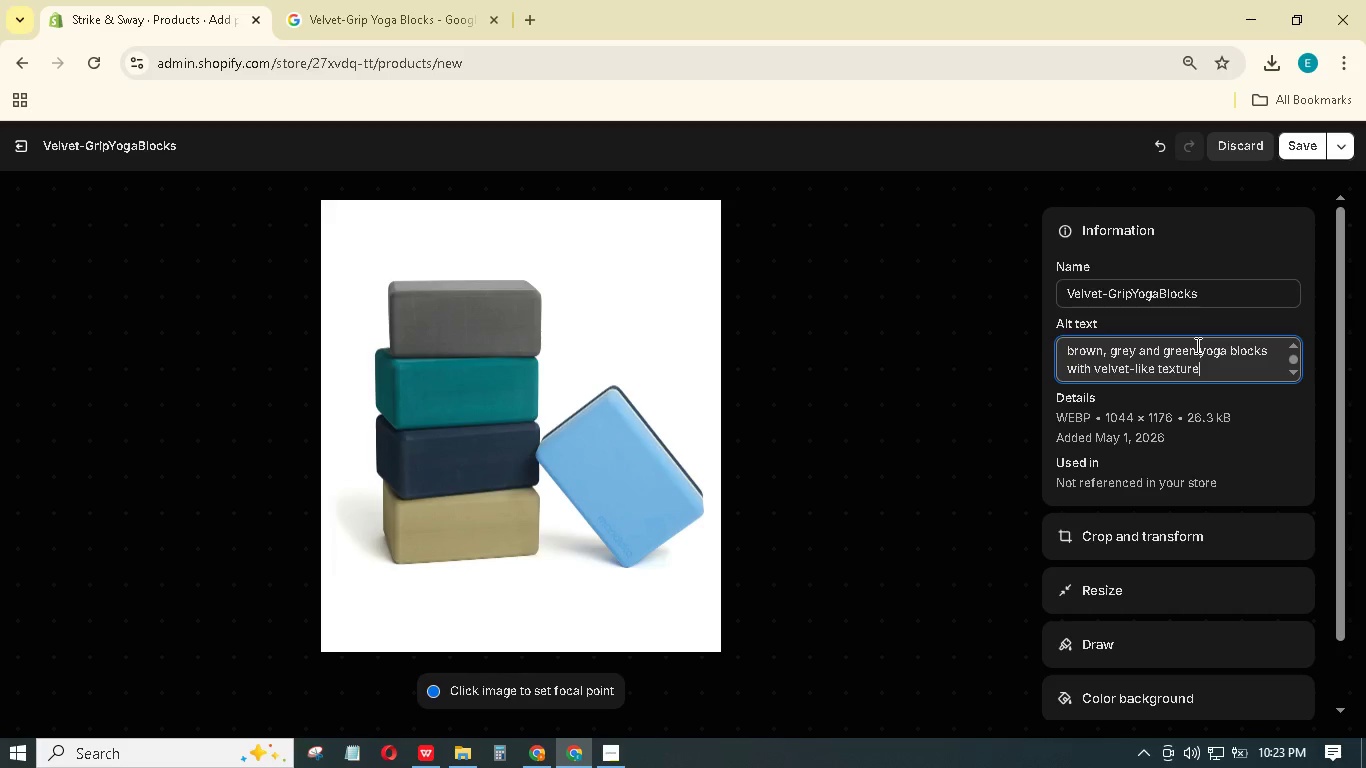 
type(, placed on a white floor.)
 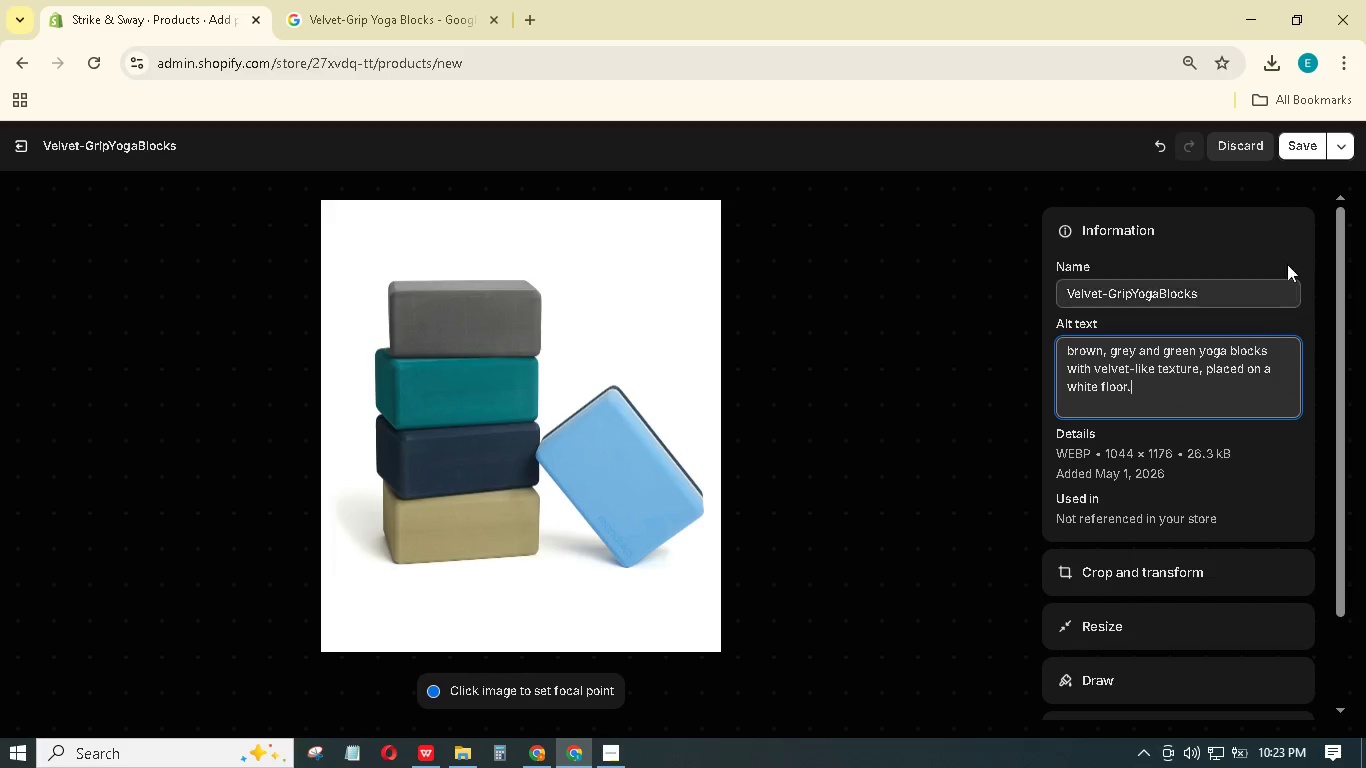 
left_click([1300, 136])
 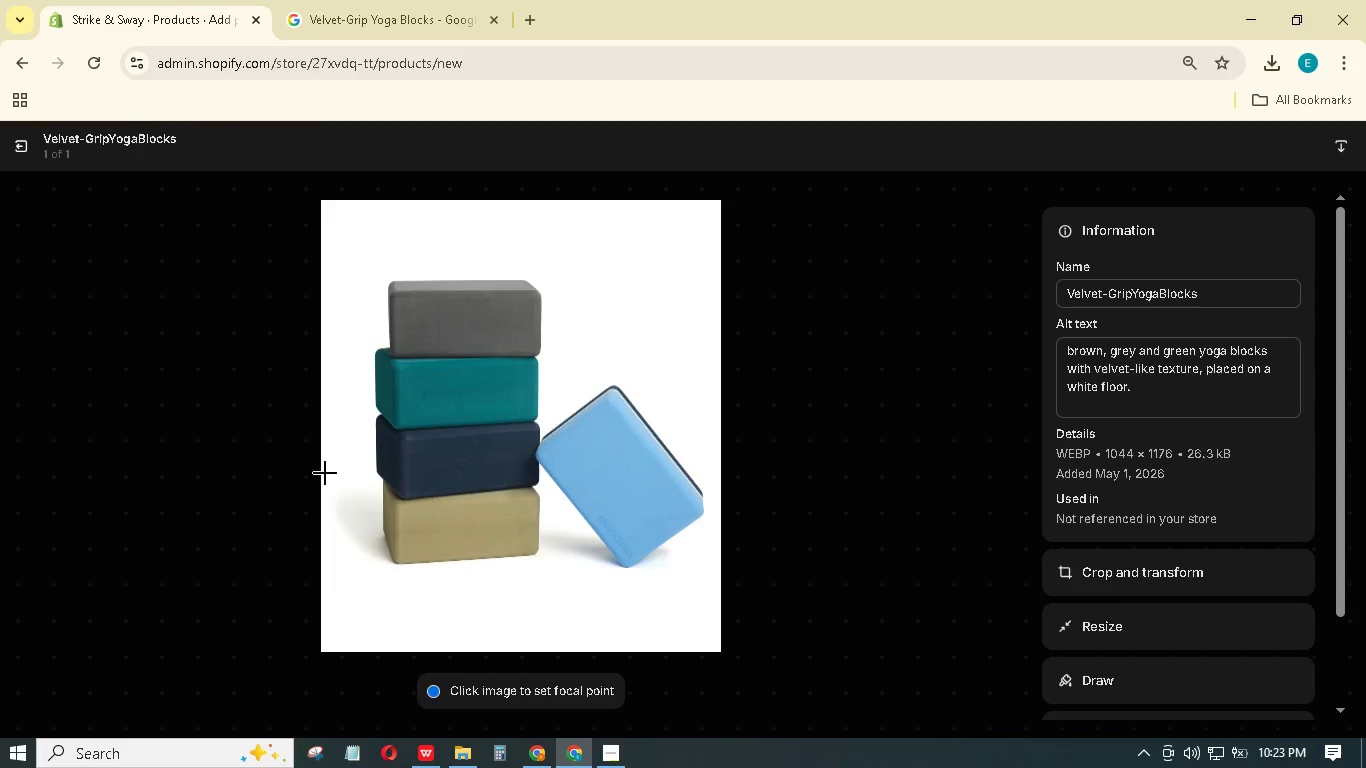 
mouse_move([29, 150])
 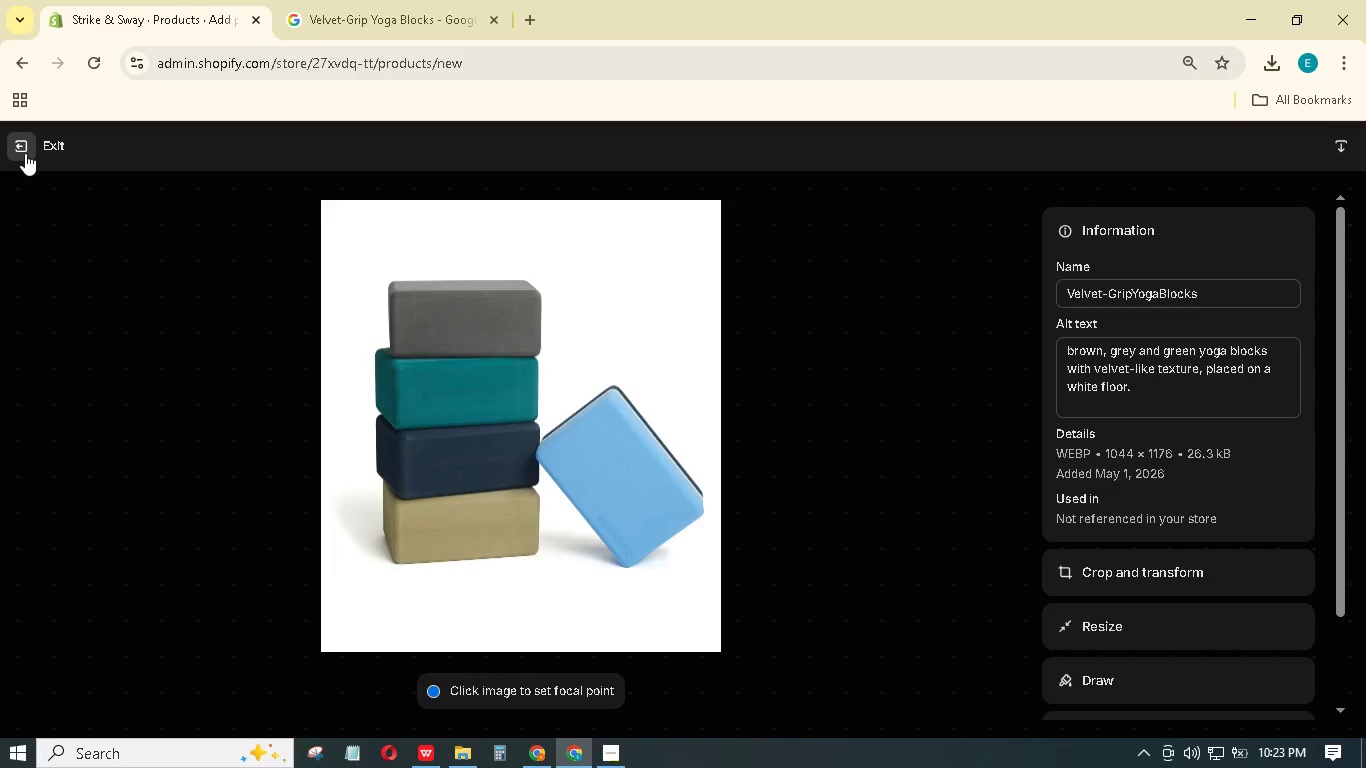 
wait(8.28)
 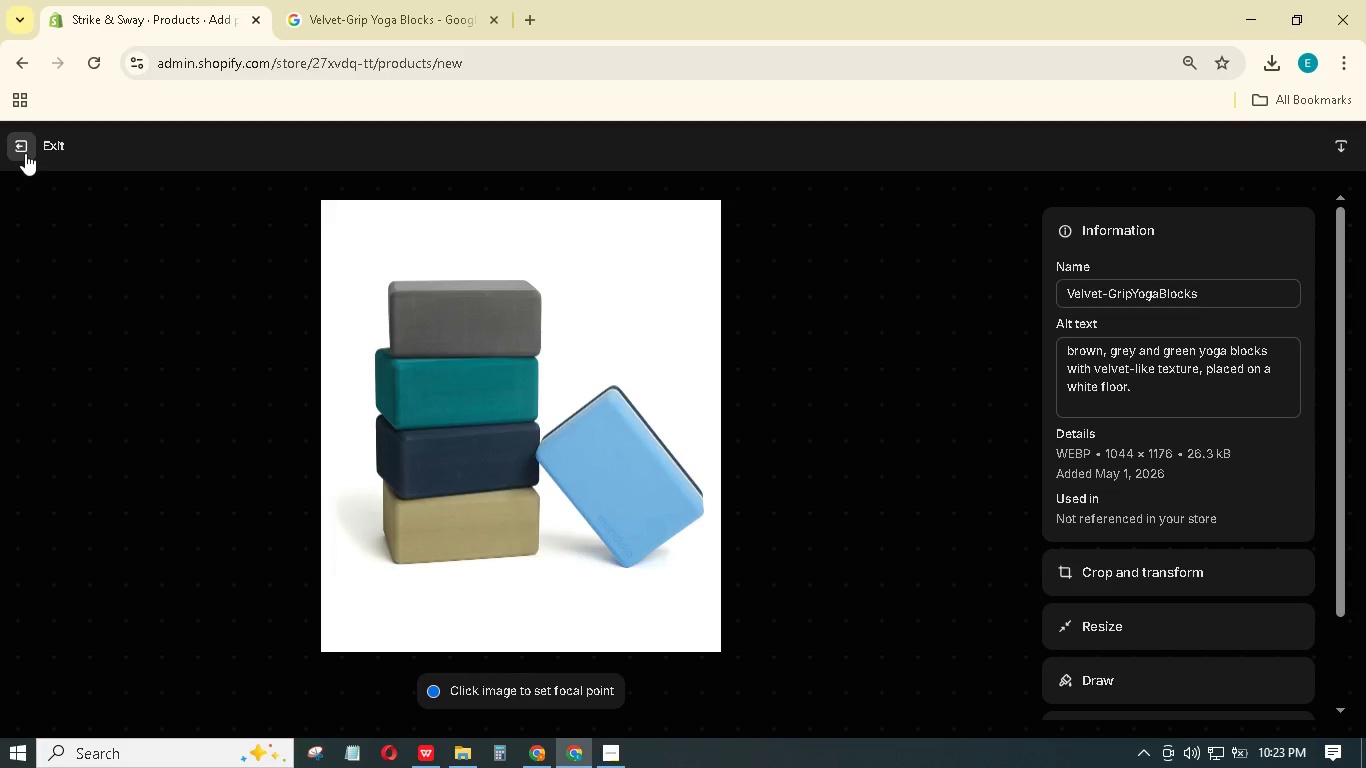 
left_click([14, 142])
 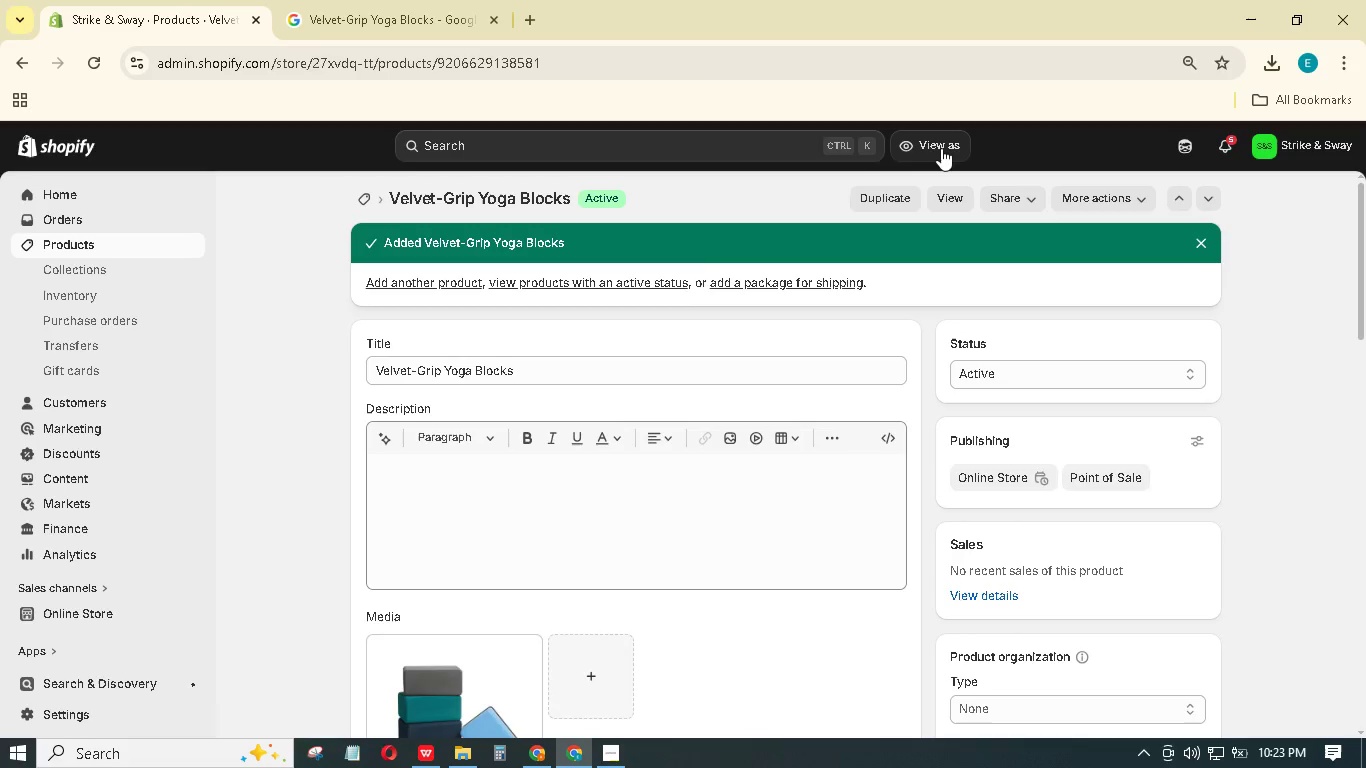 
wait(15.43)
 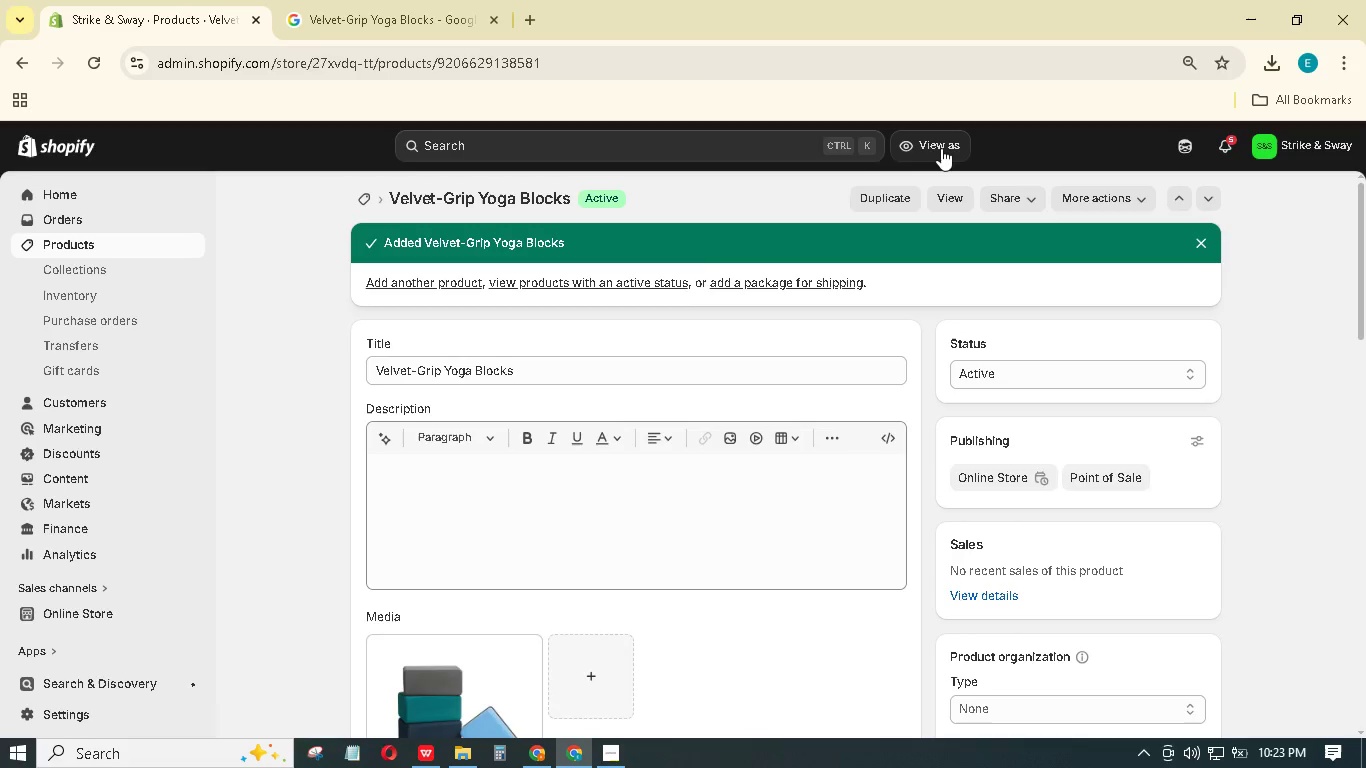 
mouse_move([65, 631])
 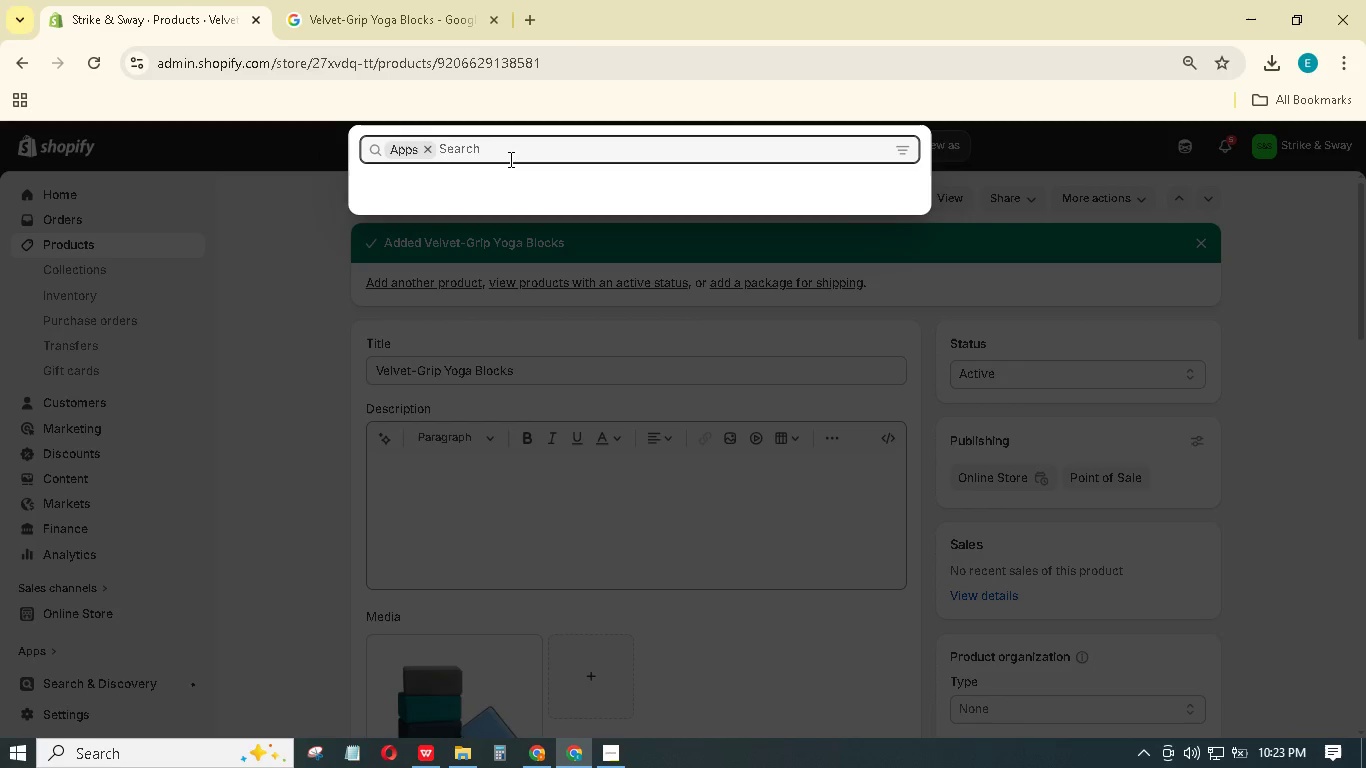 
type(dealeasy)
 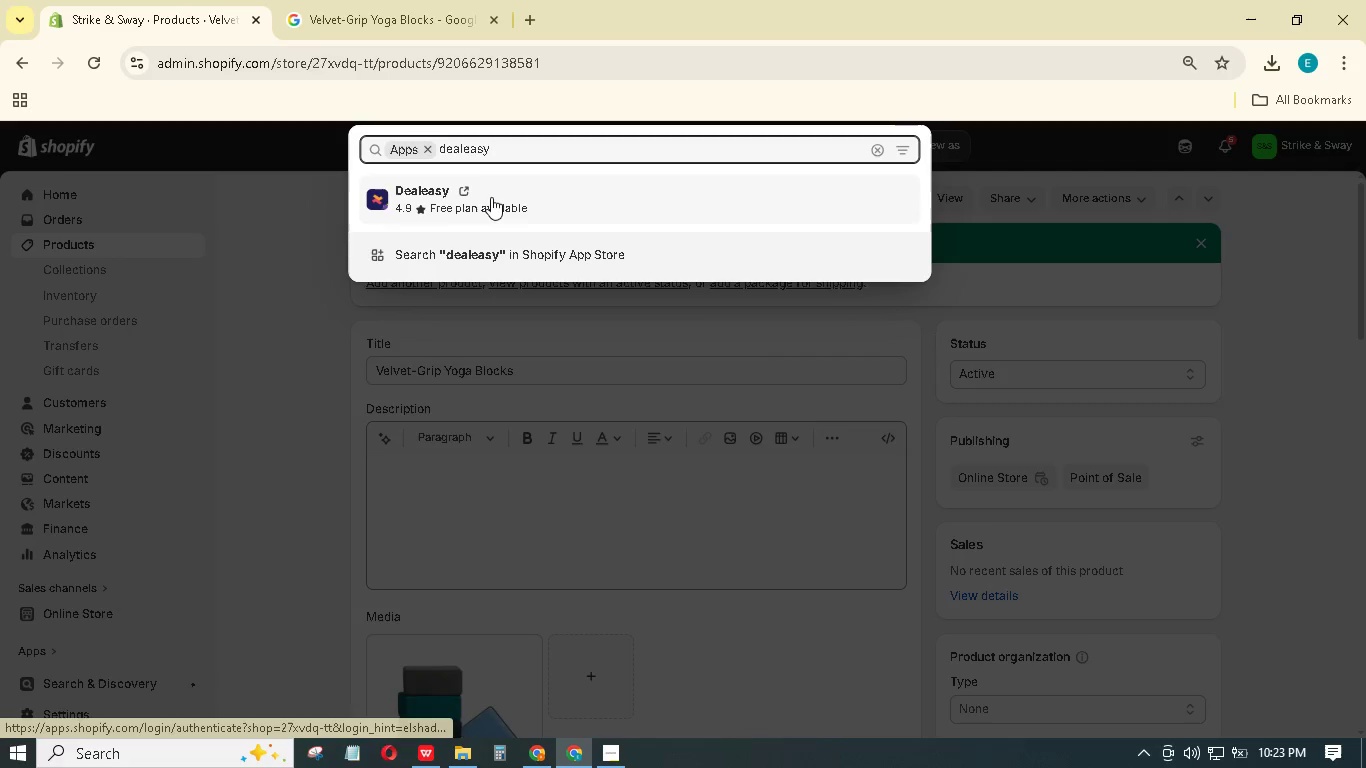 
left_click([490, 197])
 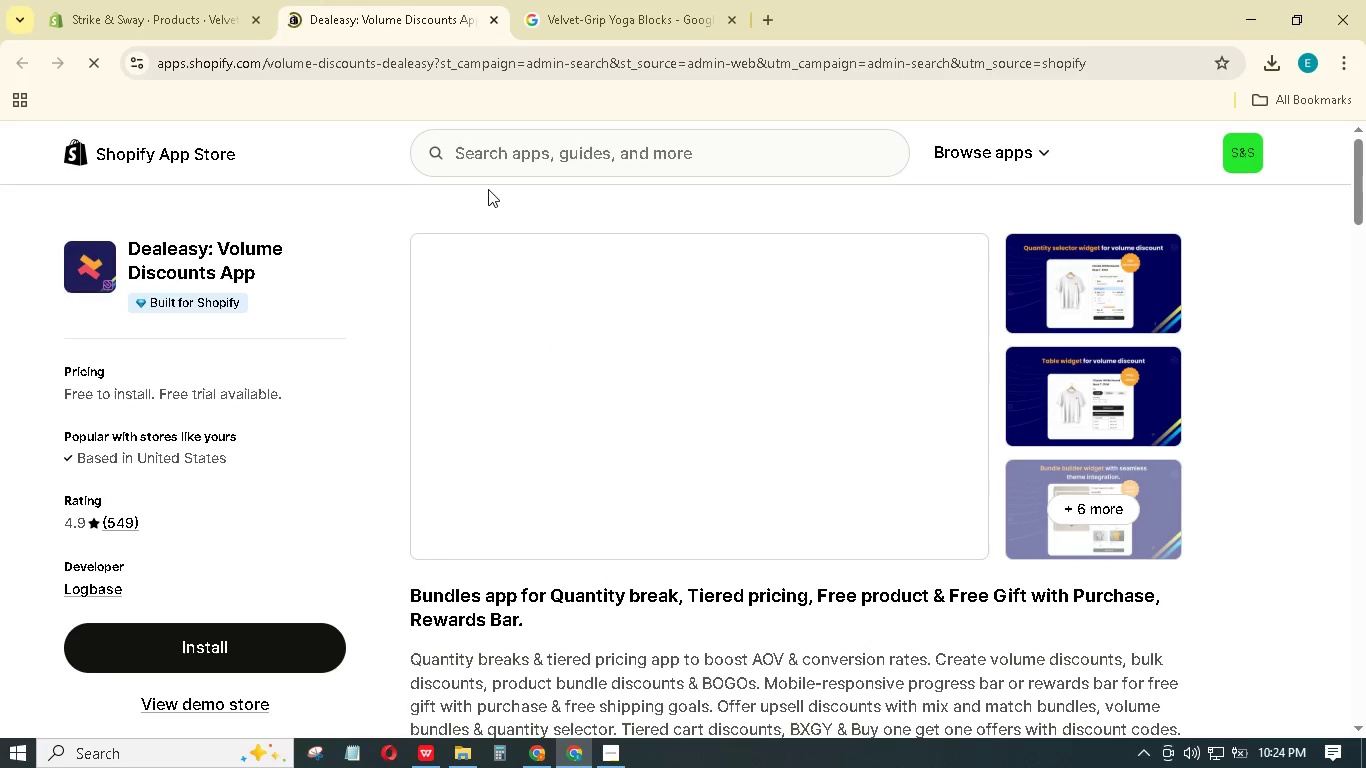 
wait(13.72)
 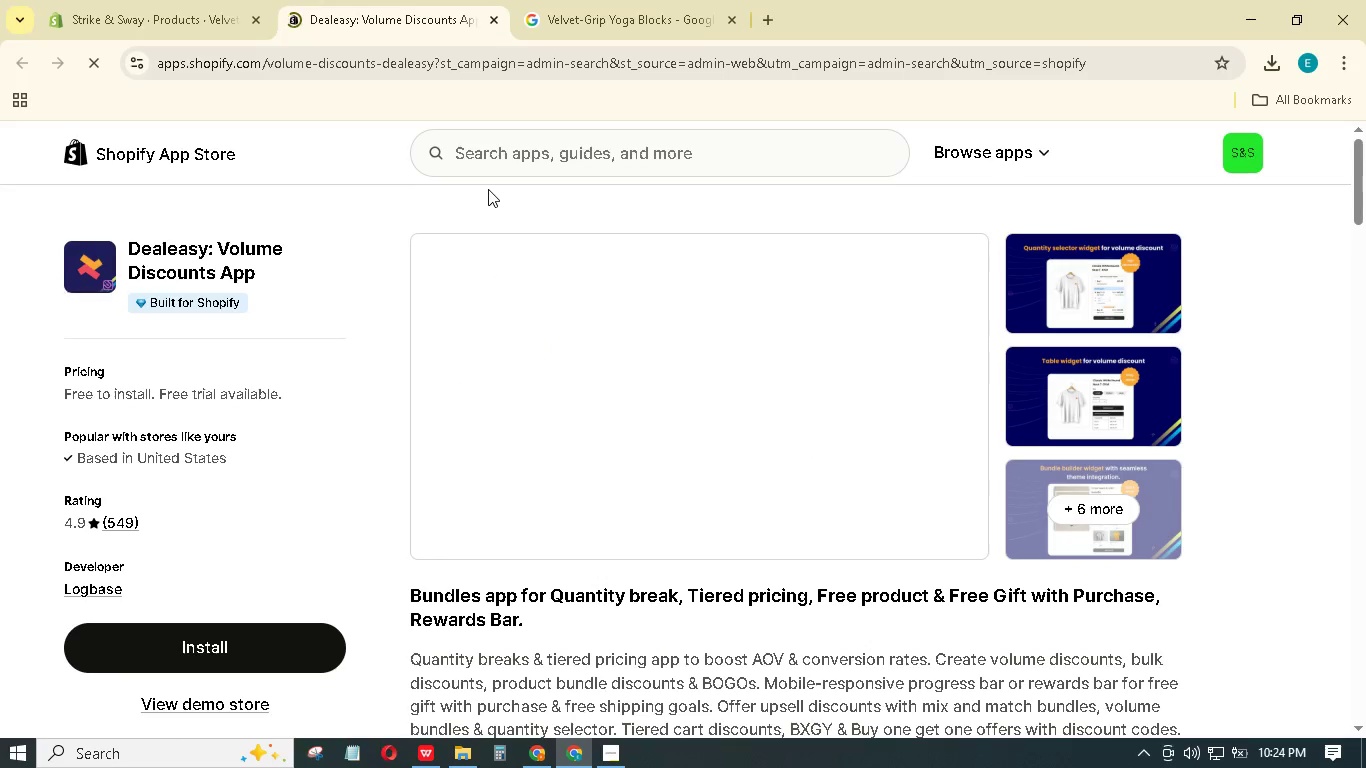 
left_click([257, 644])